 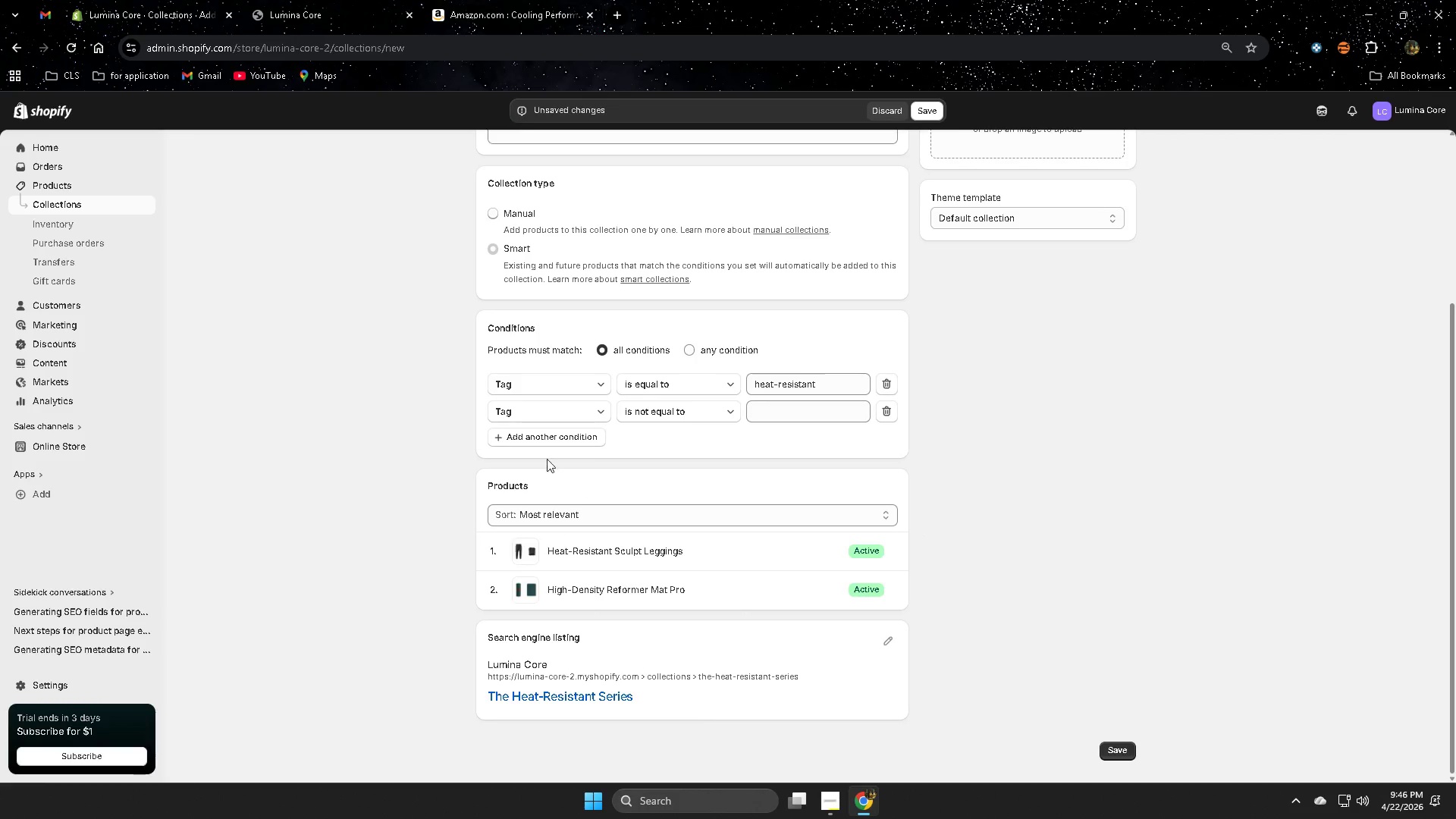 
left_click([849, 378])
 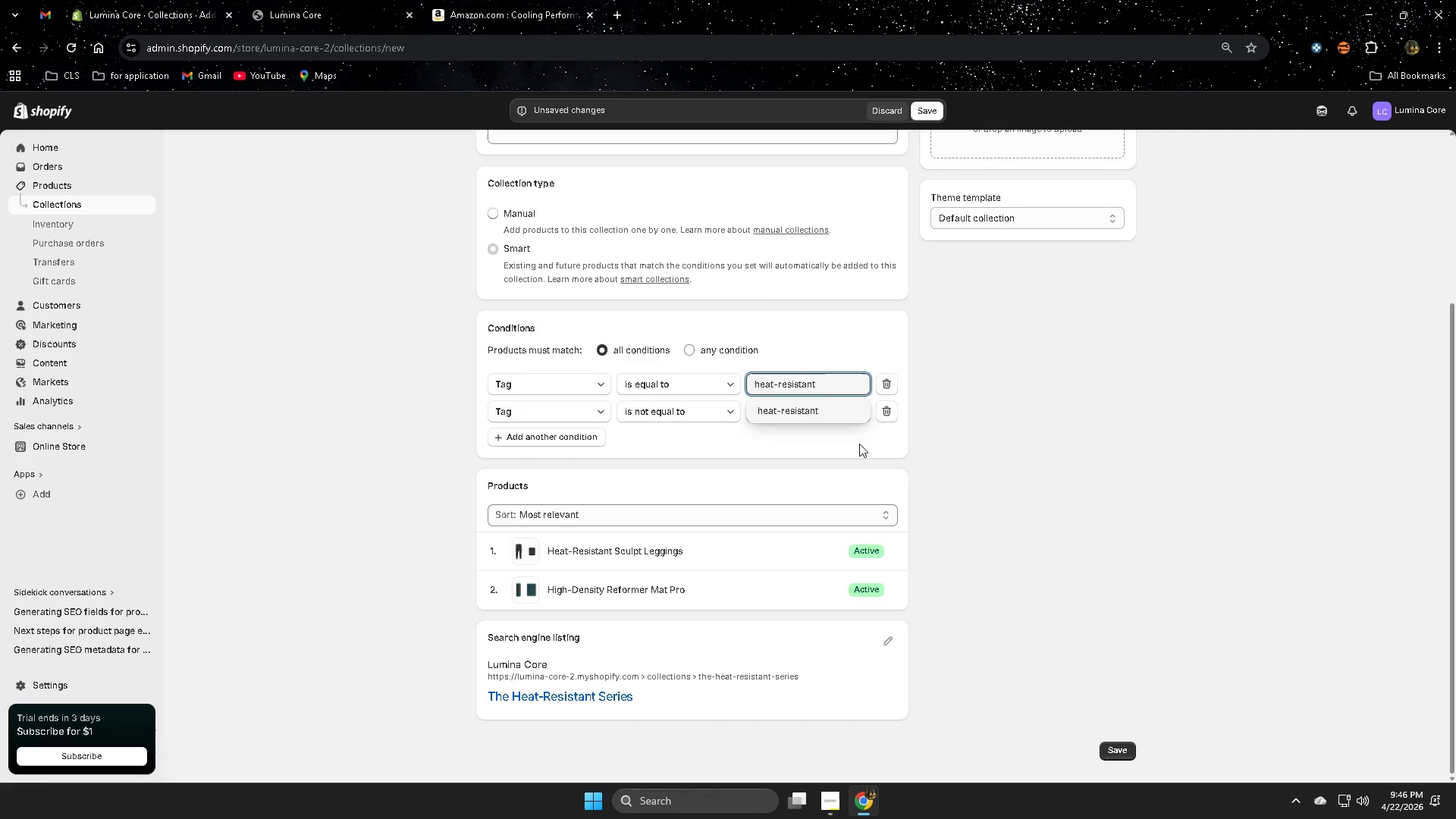 
left_click([1047, 493])
 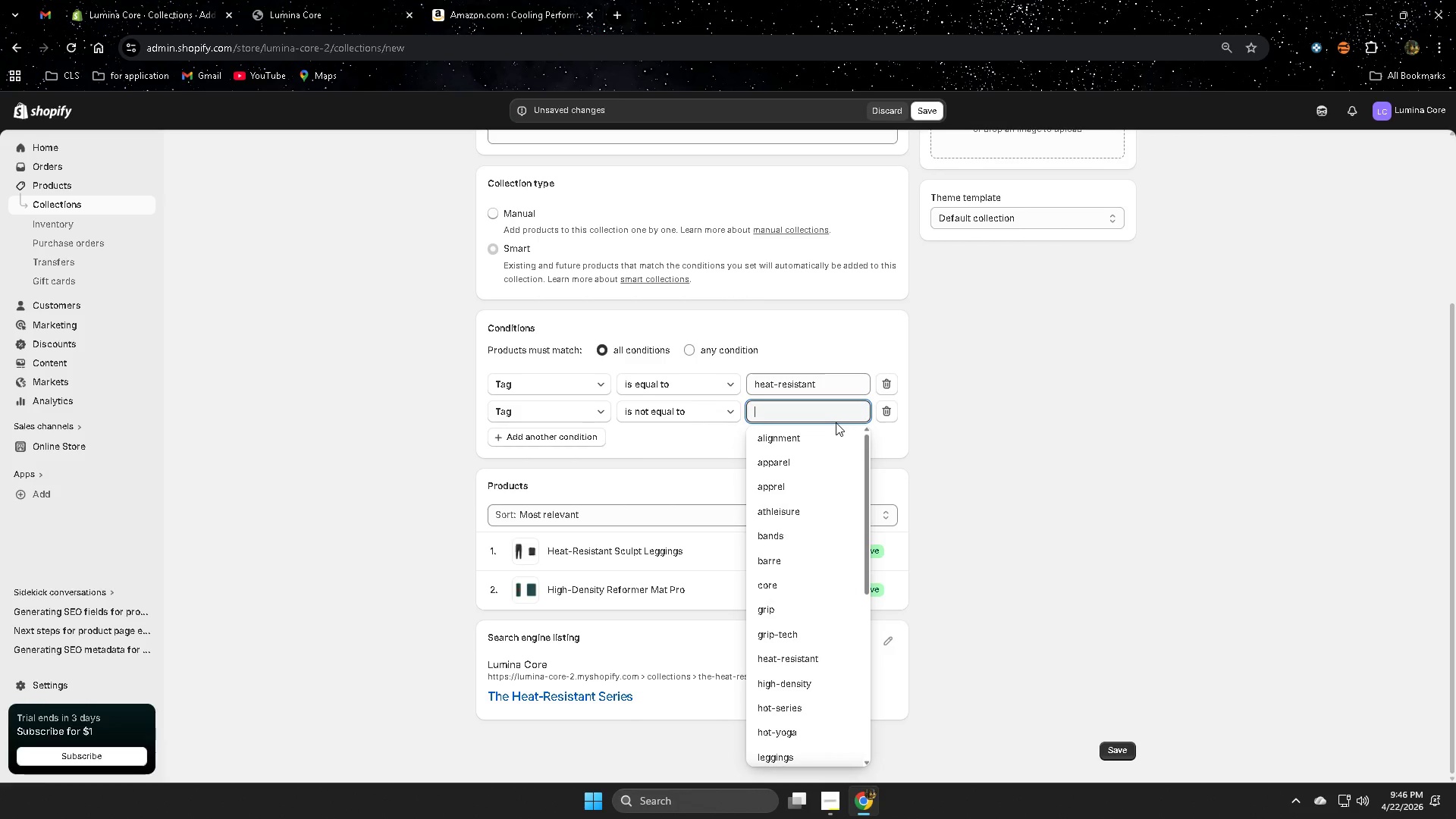 
type(yo)
 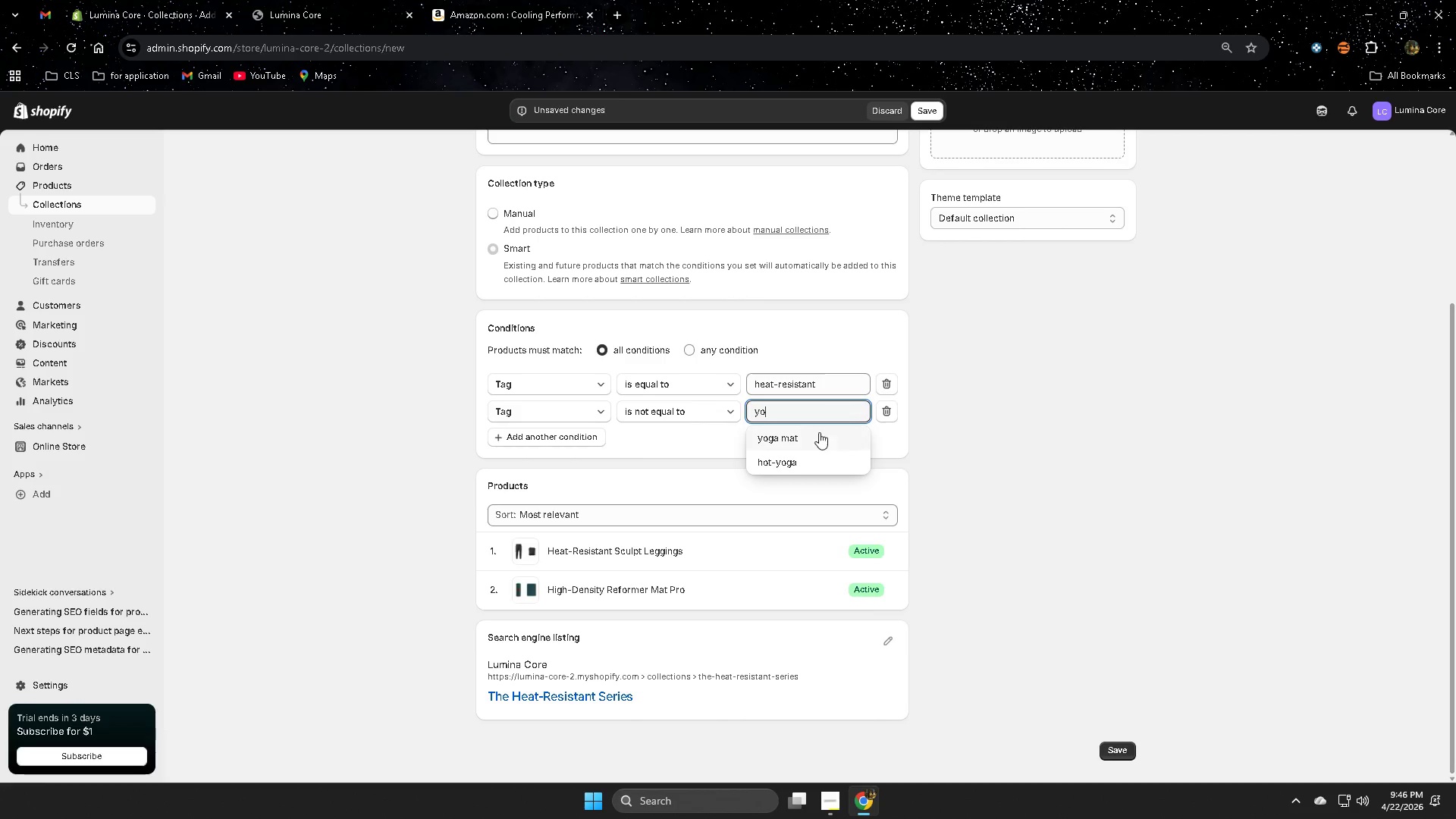 
left_click([819, 432])
 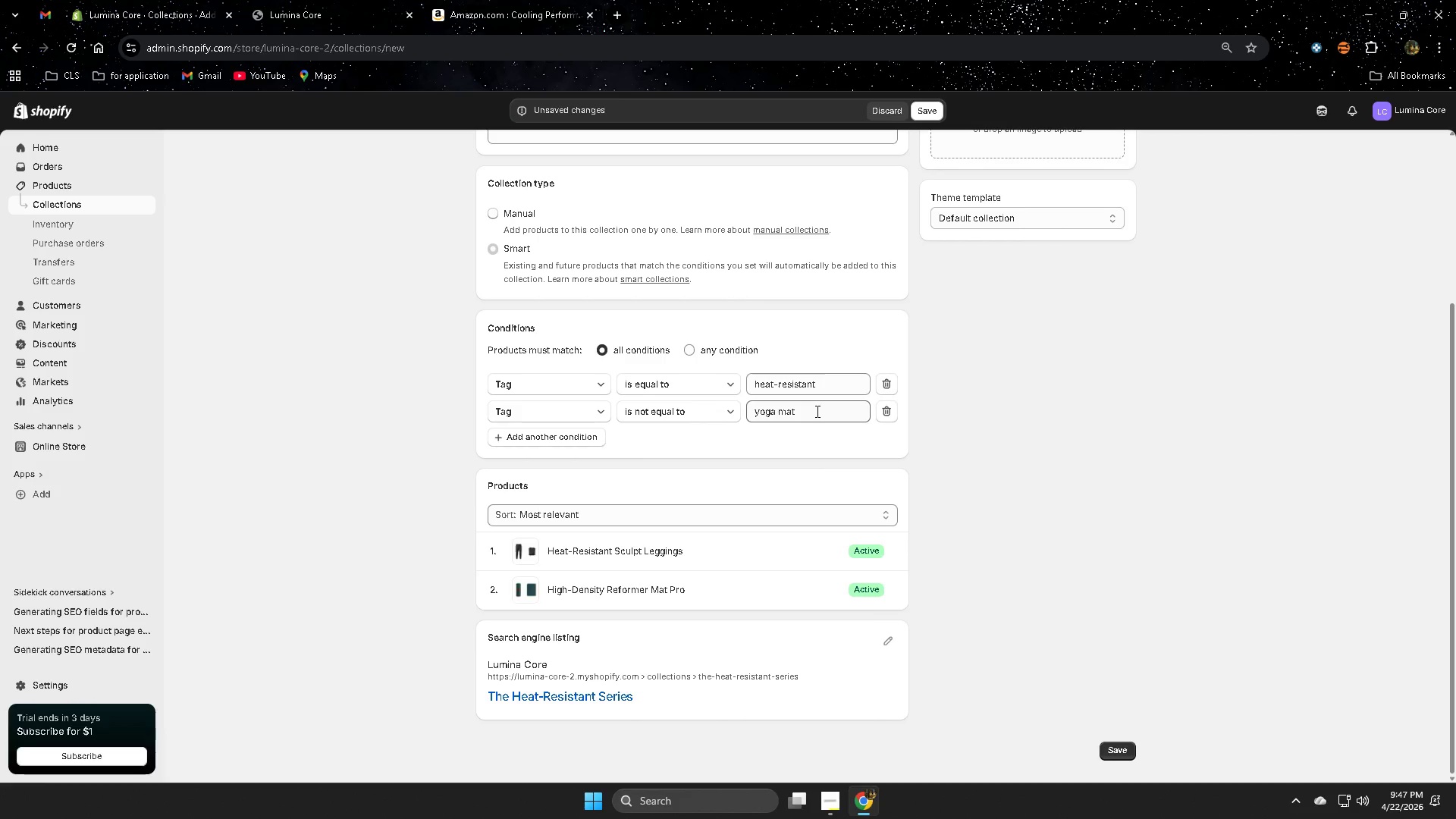 
wait(5.16)
 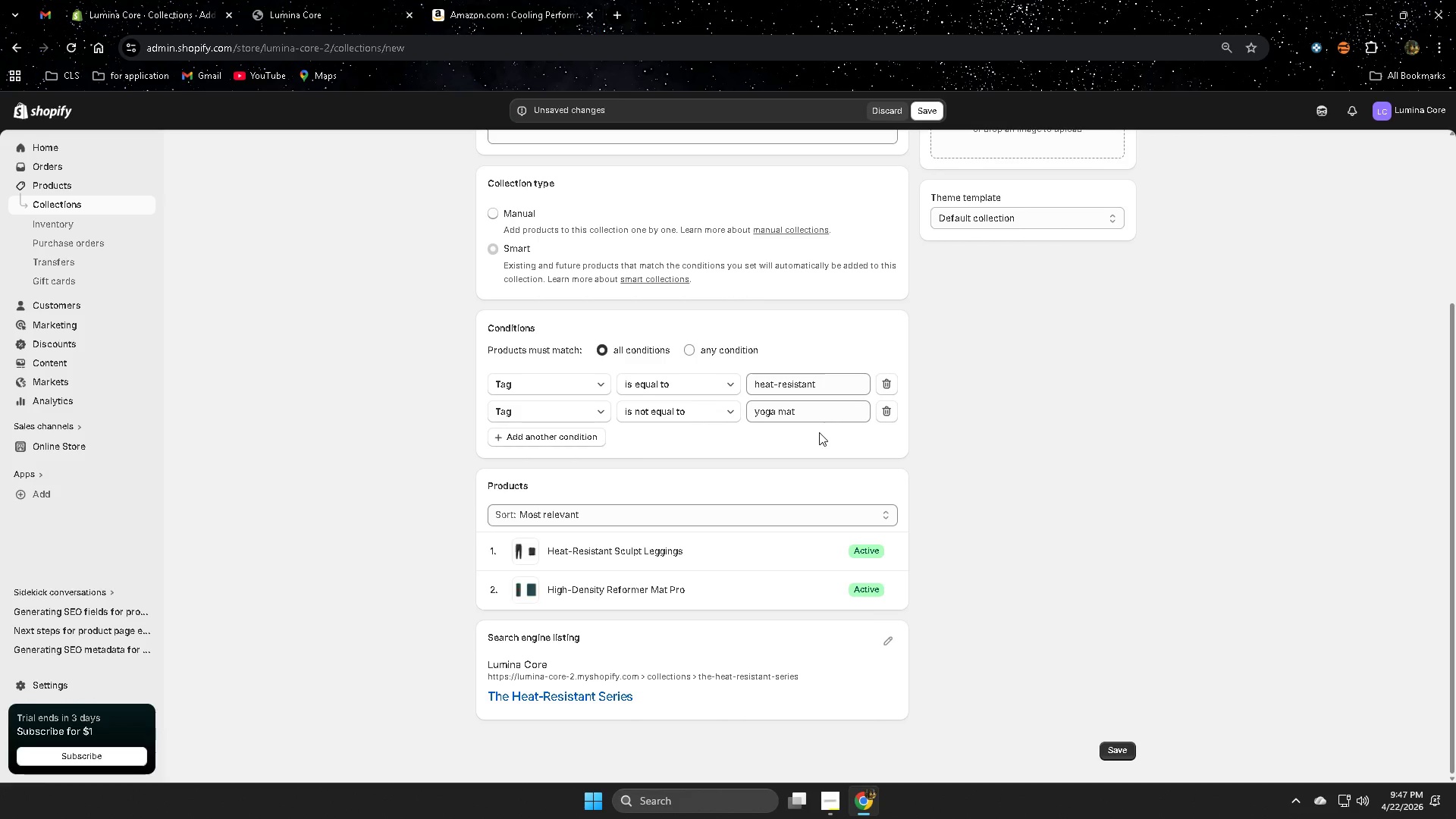 
left_click([526, 436])
 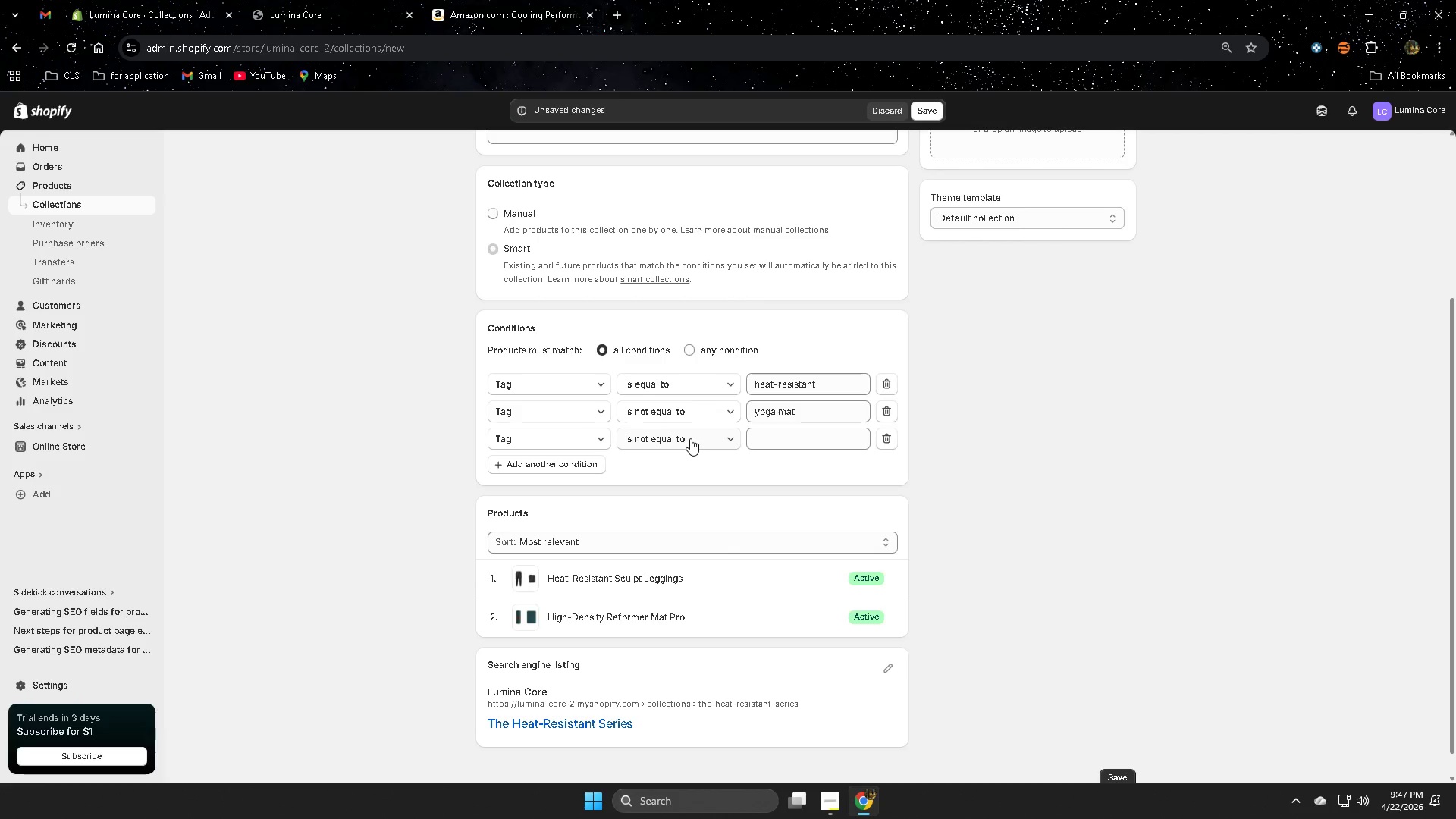 
left_click([777, 440])
 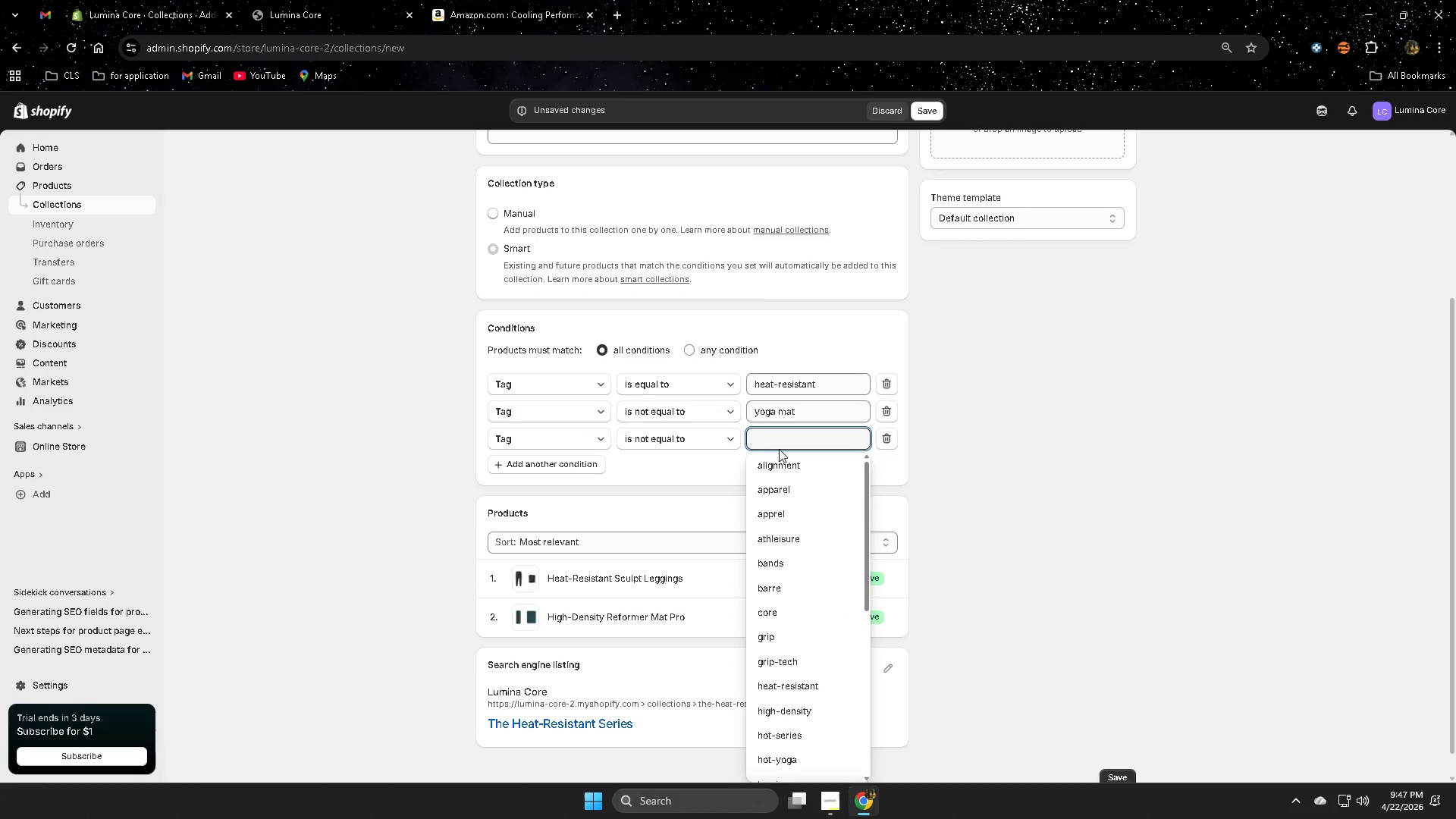 
type(yoha)
 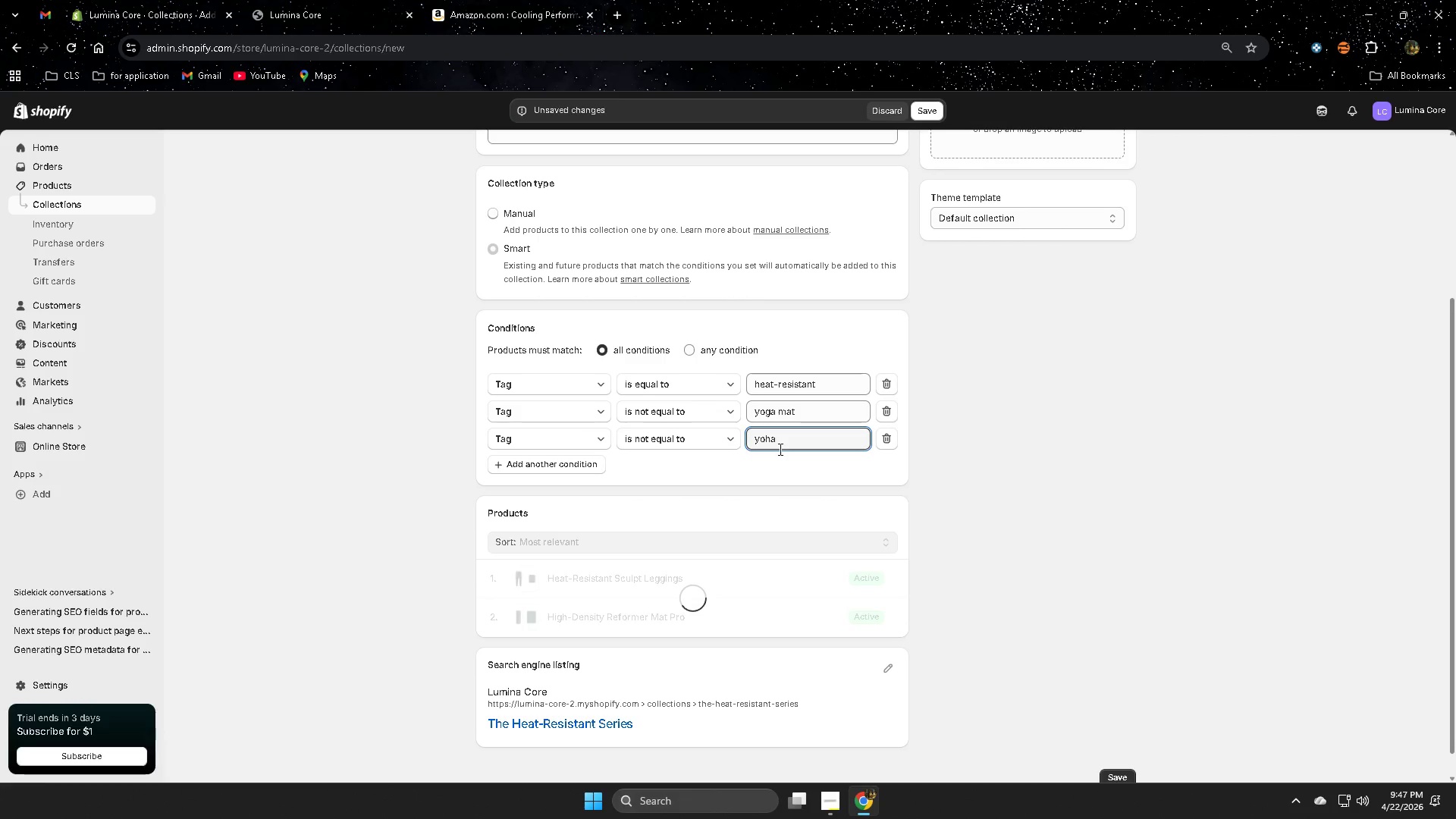 
left_click([1136, 520])
 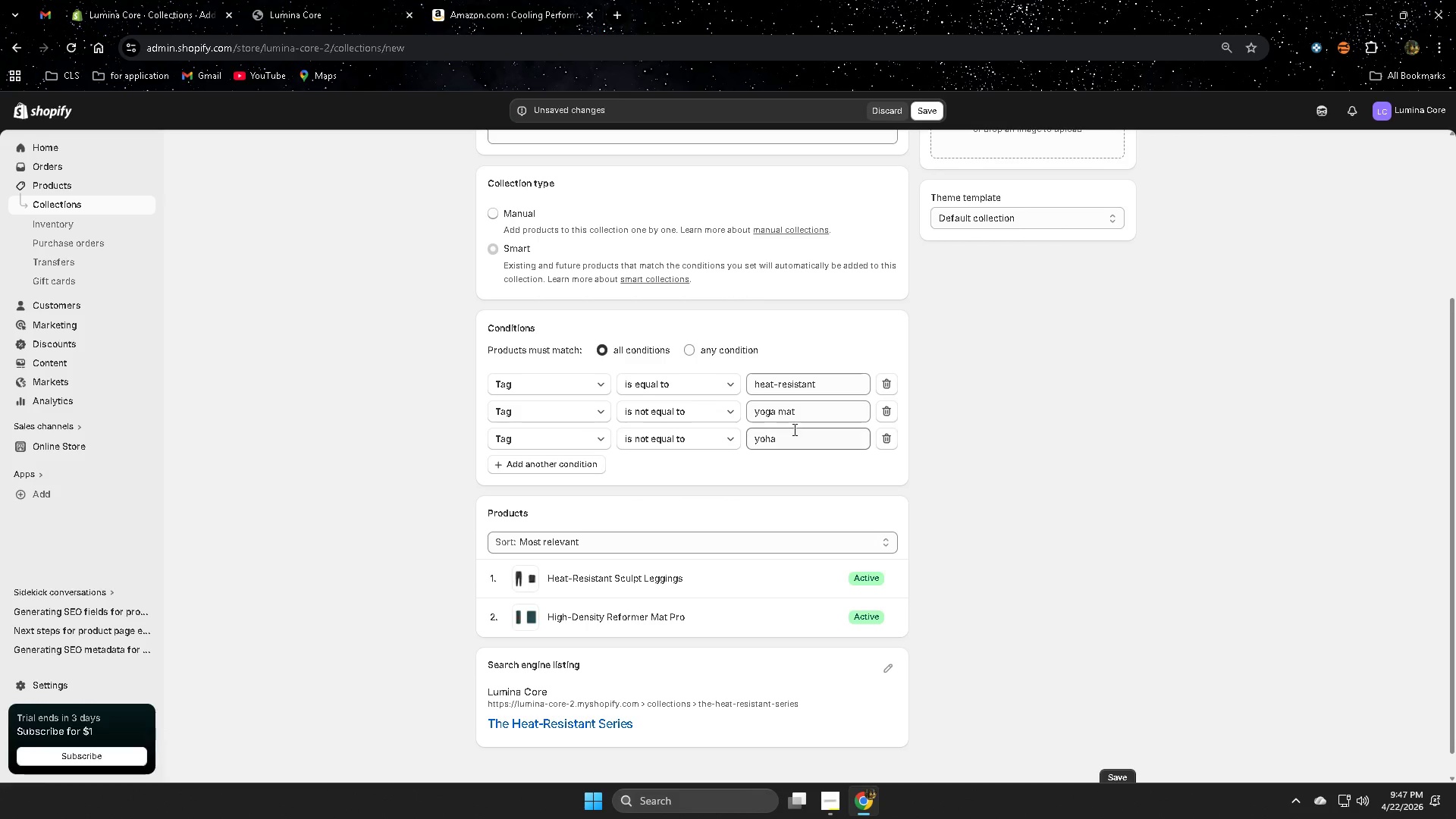 
double_click([789, 439])
 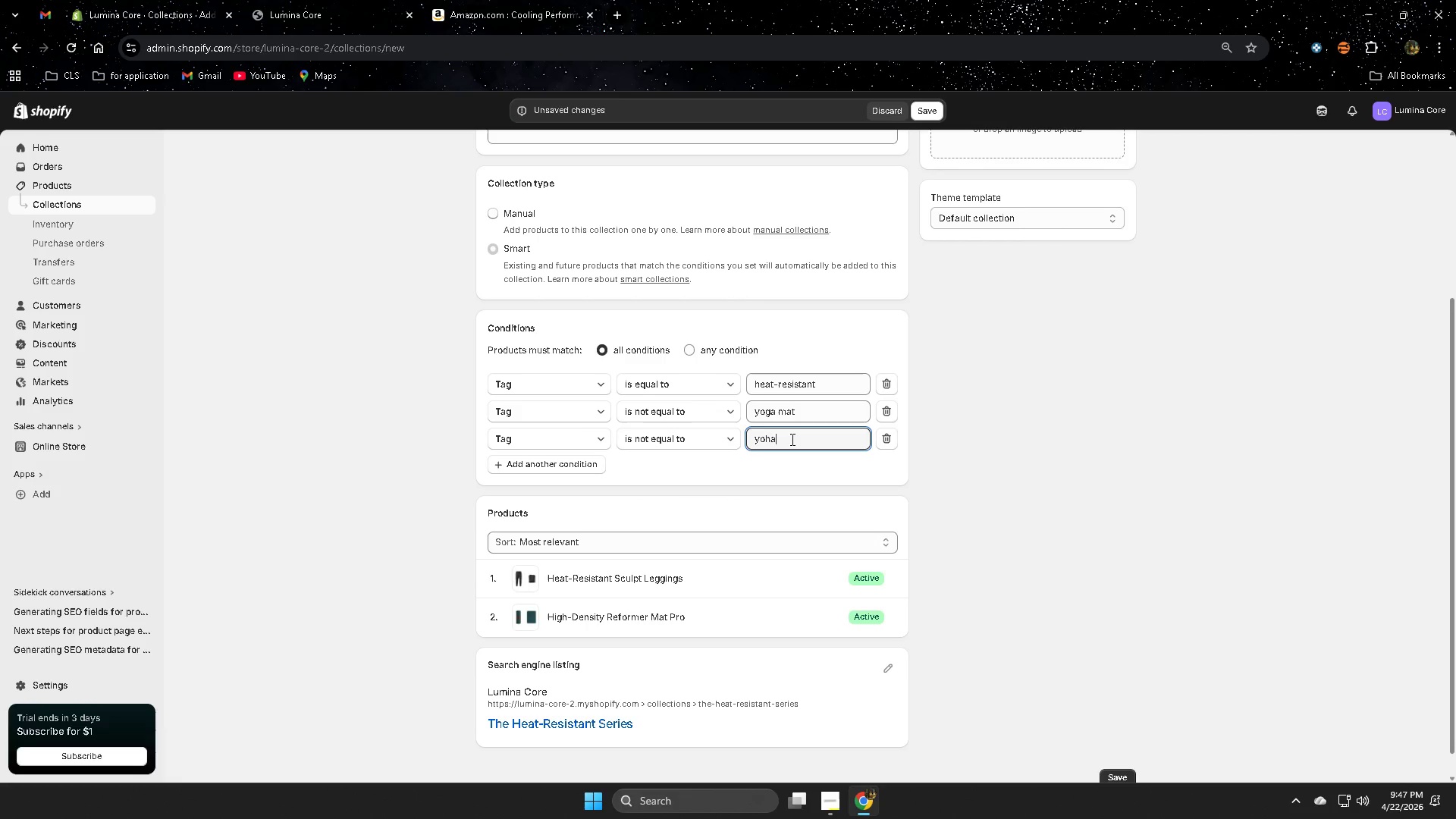 
key(Backspace)
key(Backspace)
type(ha)
key(Backspace)
type(ga)
key(Backspace)
key(Backspace)
key(Backspace)
type(ga)
 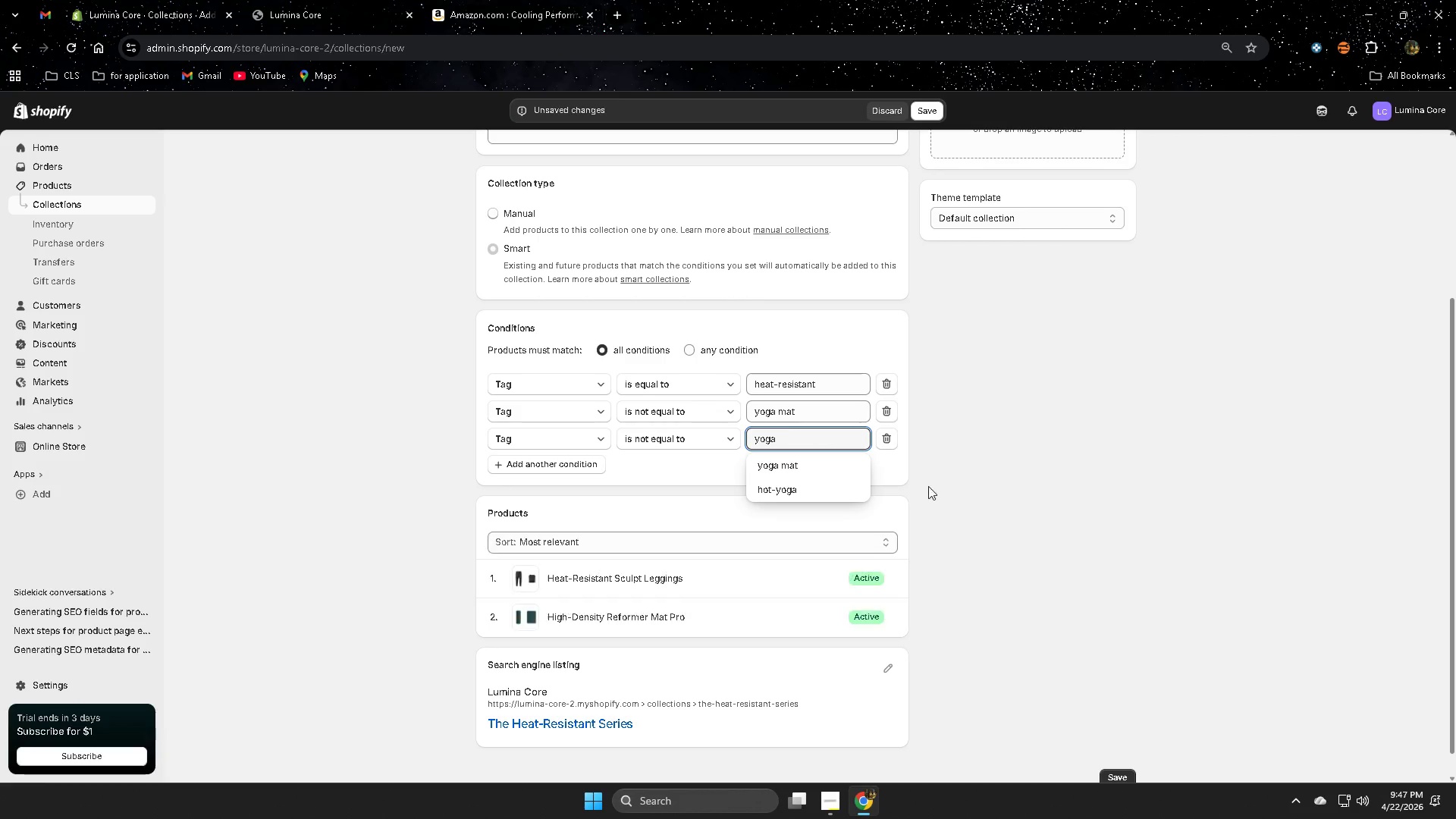 
left_click([1003, 495])
 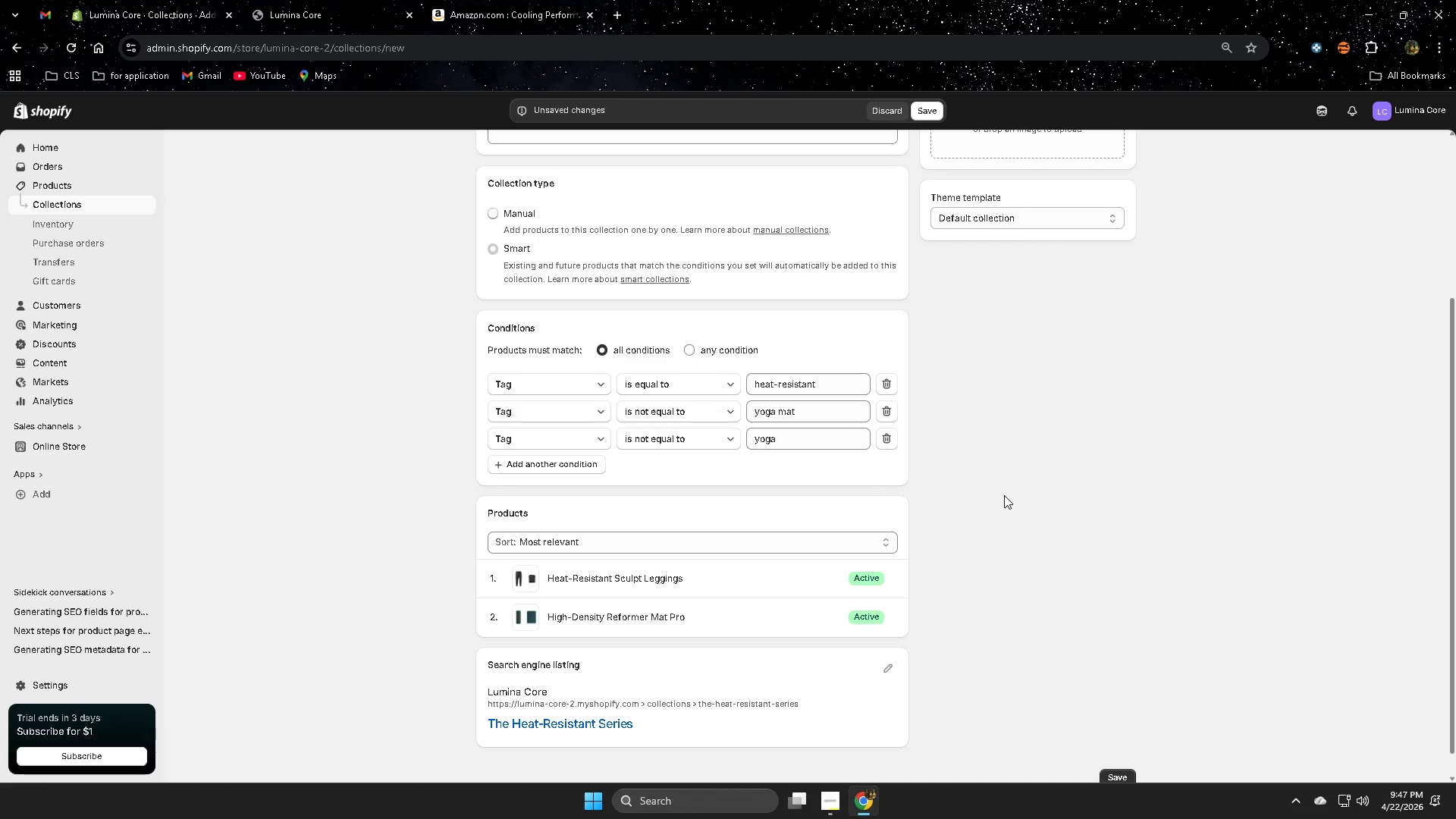 
wait(8.76)
 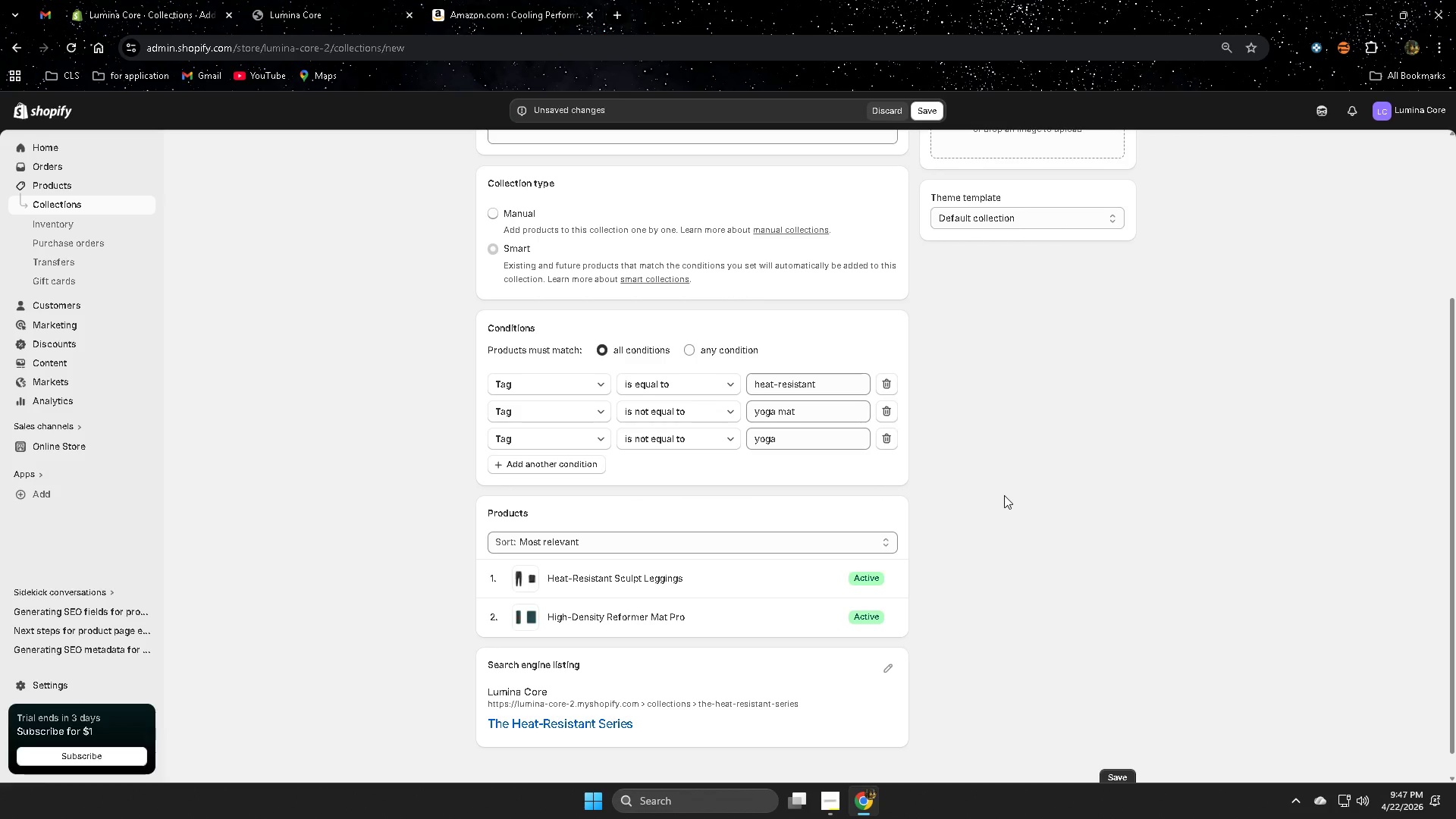 
scroll: coordinate [1151, 571], scroll_direction: up, amount: 3.0
 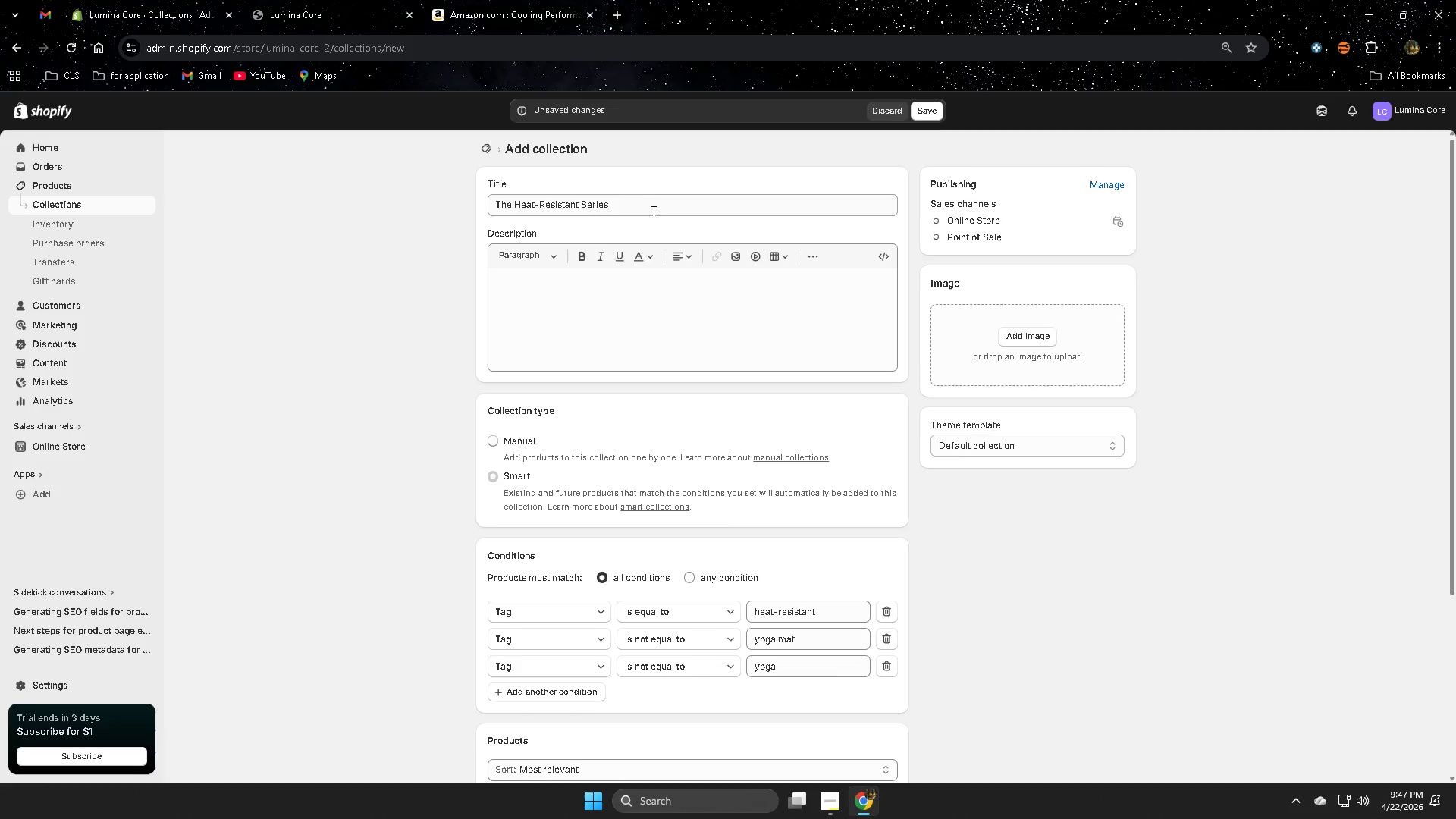 
double_click([649, 202])
 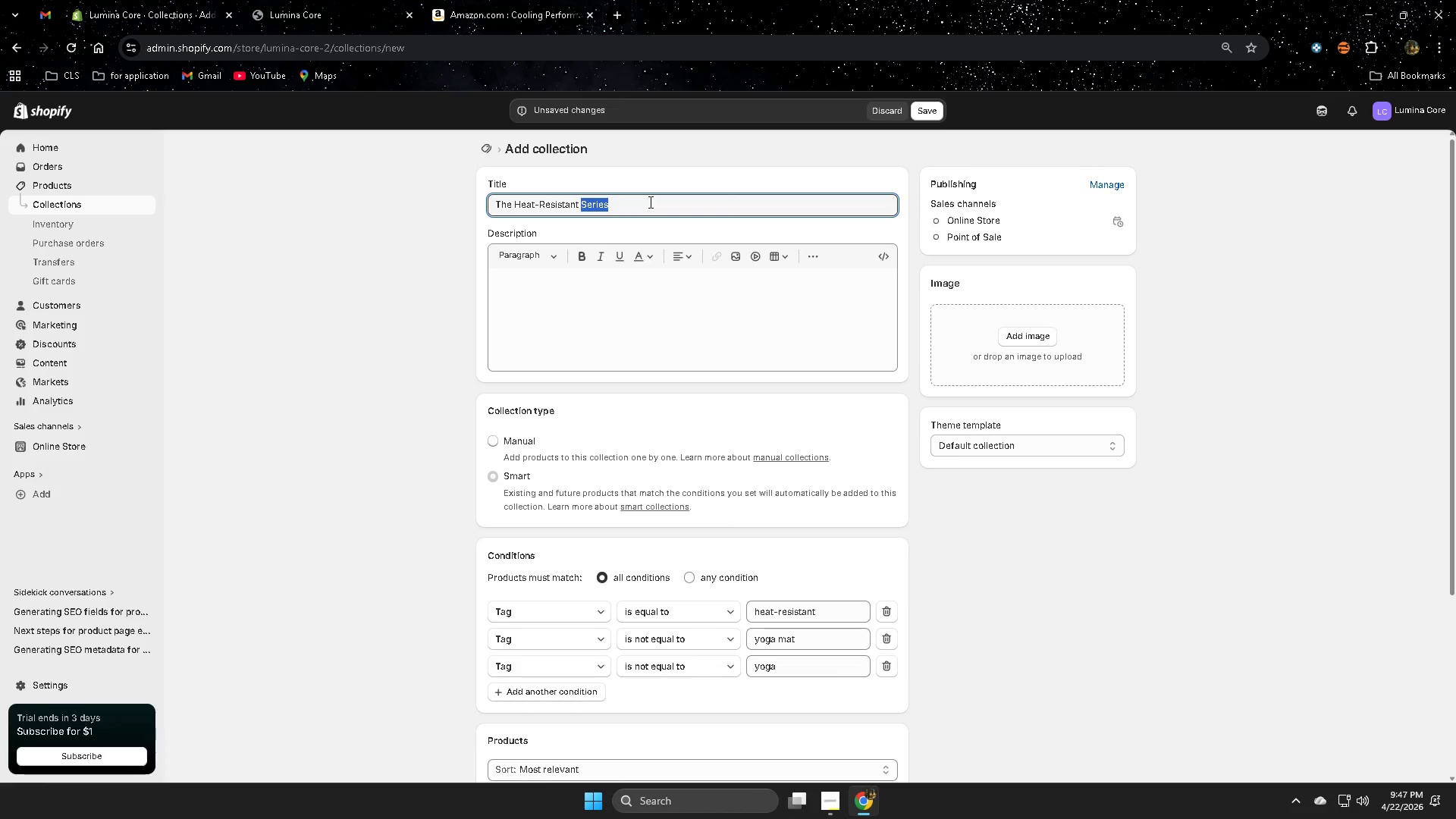 
triple_click([649, 202])
 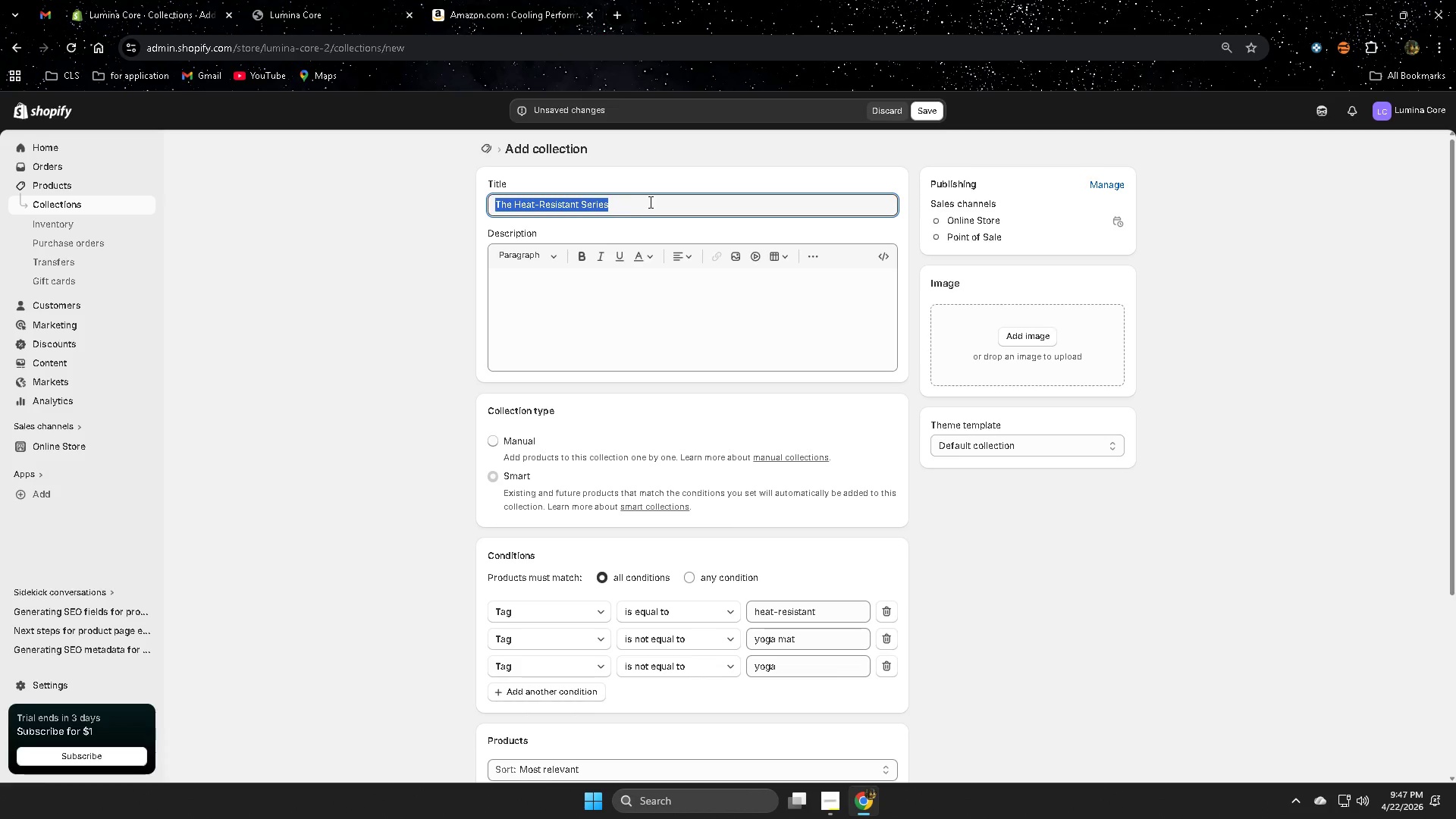 
key(Control+ControlLeft)
 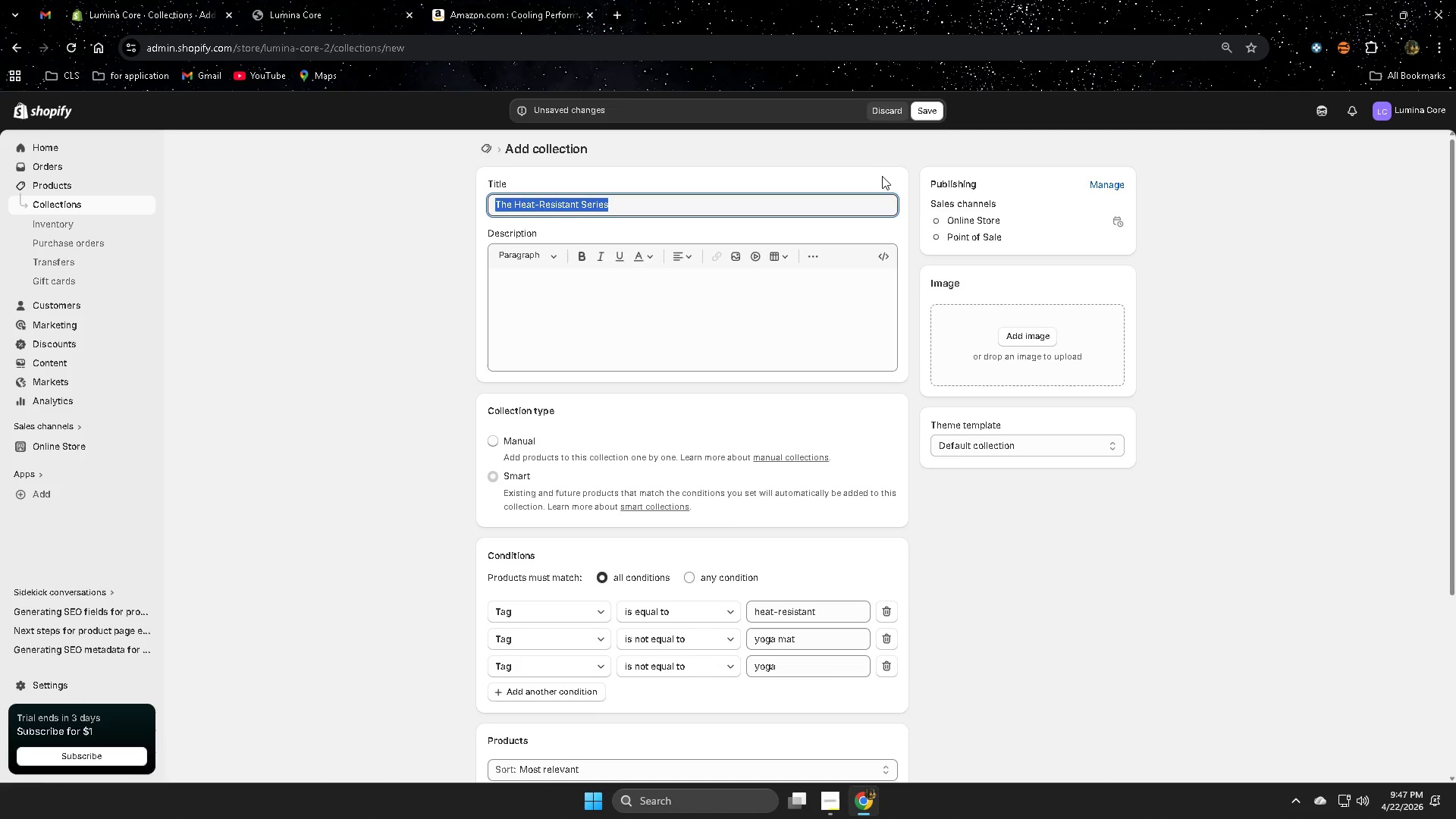 
key(Control+C)
 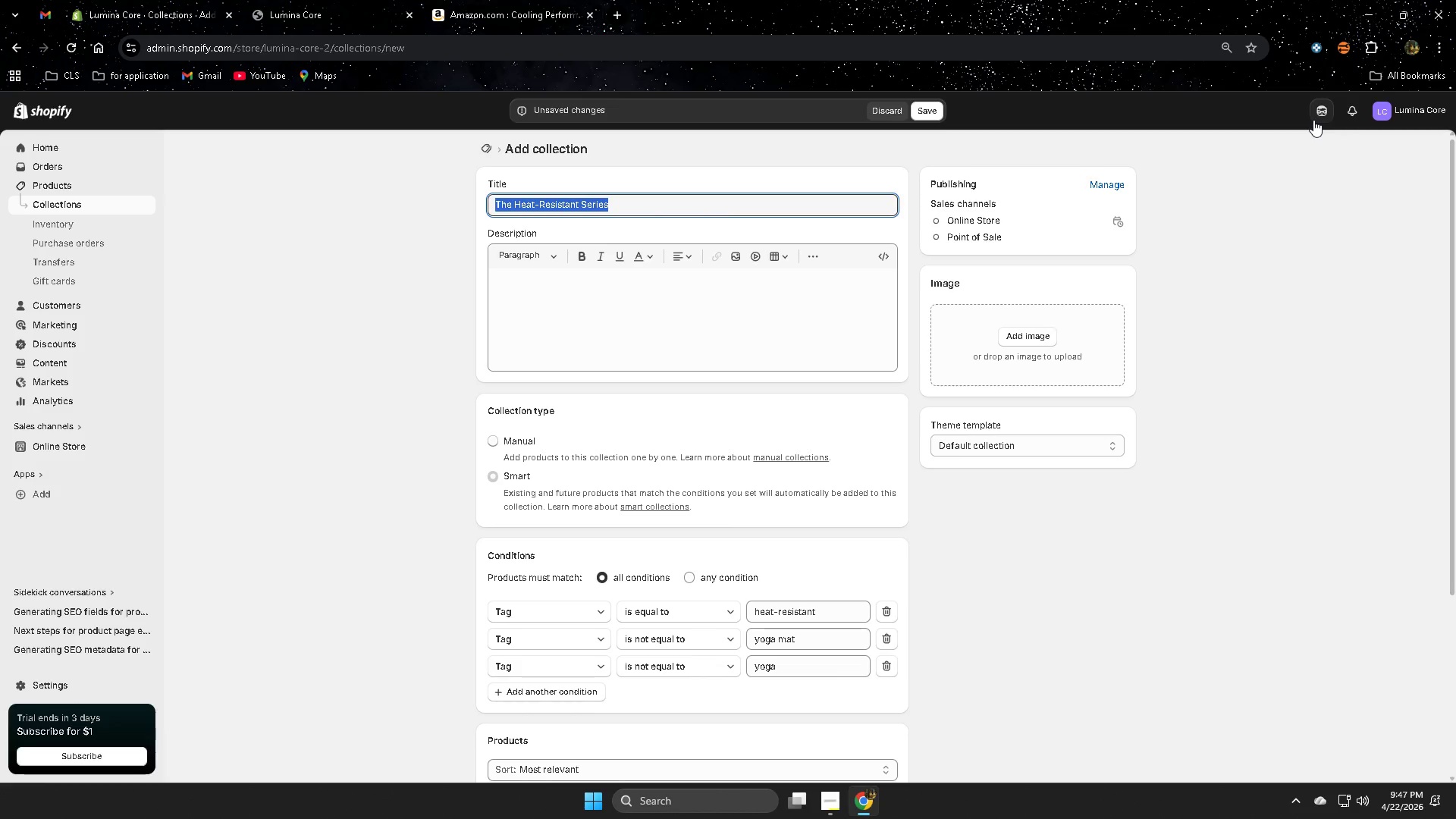 
left_click([1318, 117])
 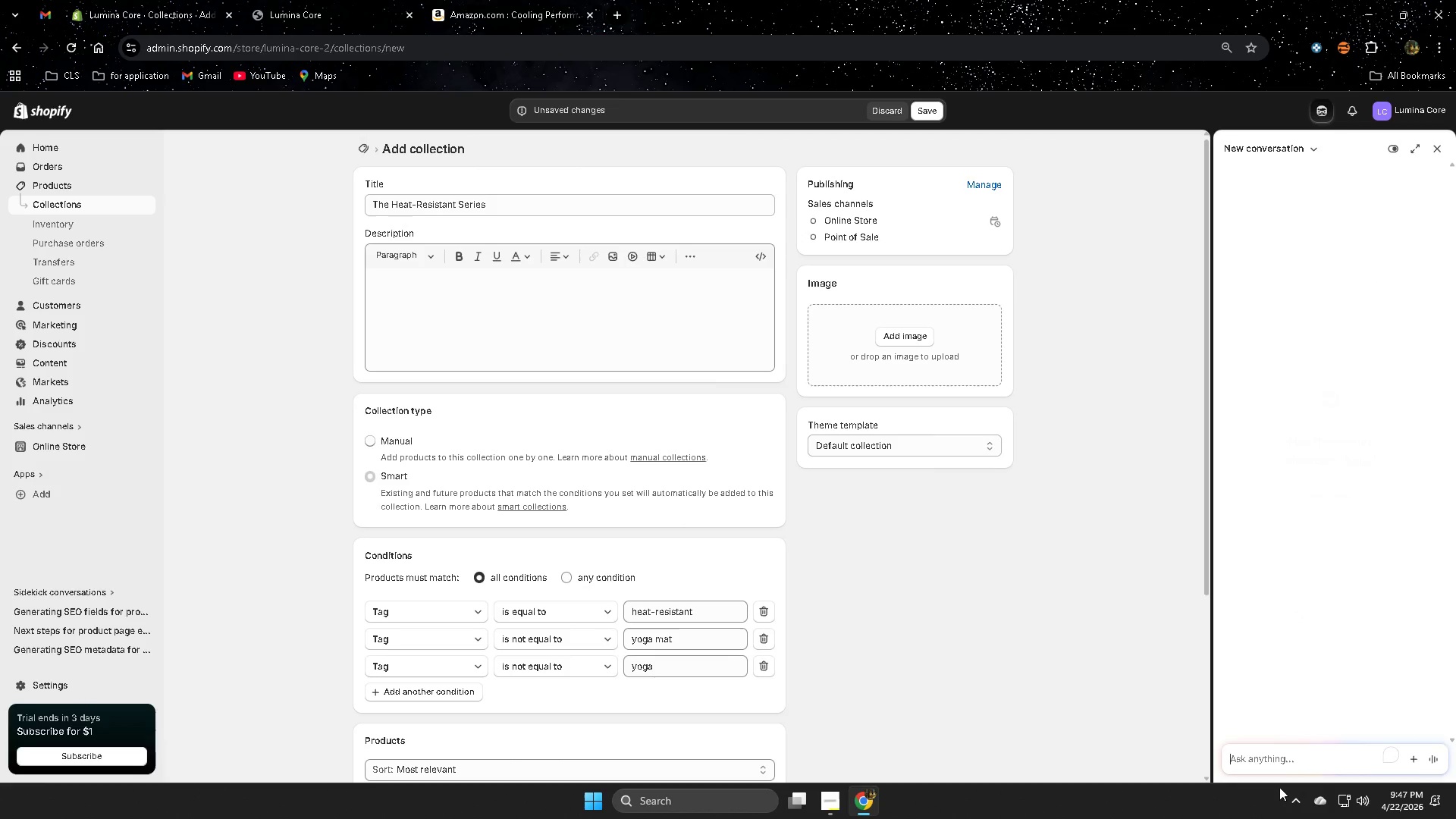 
left_click([1277, 749])
 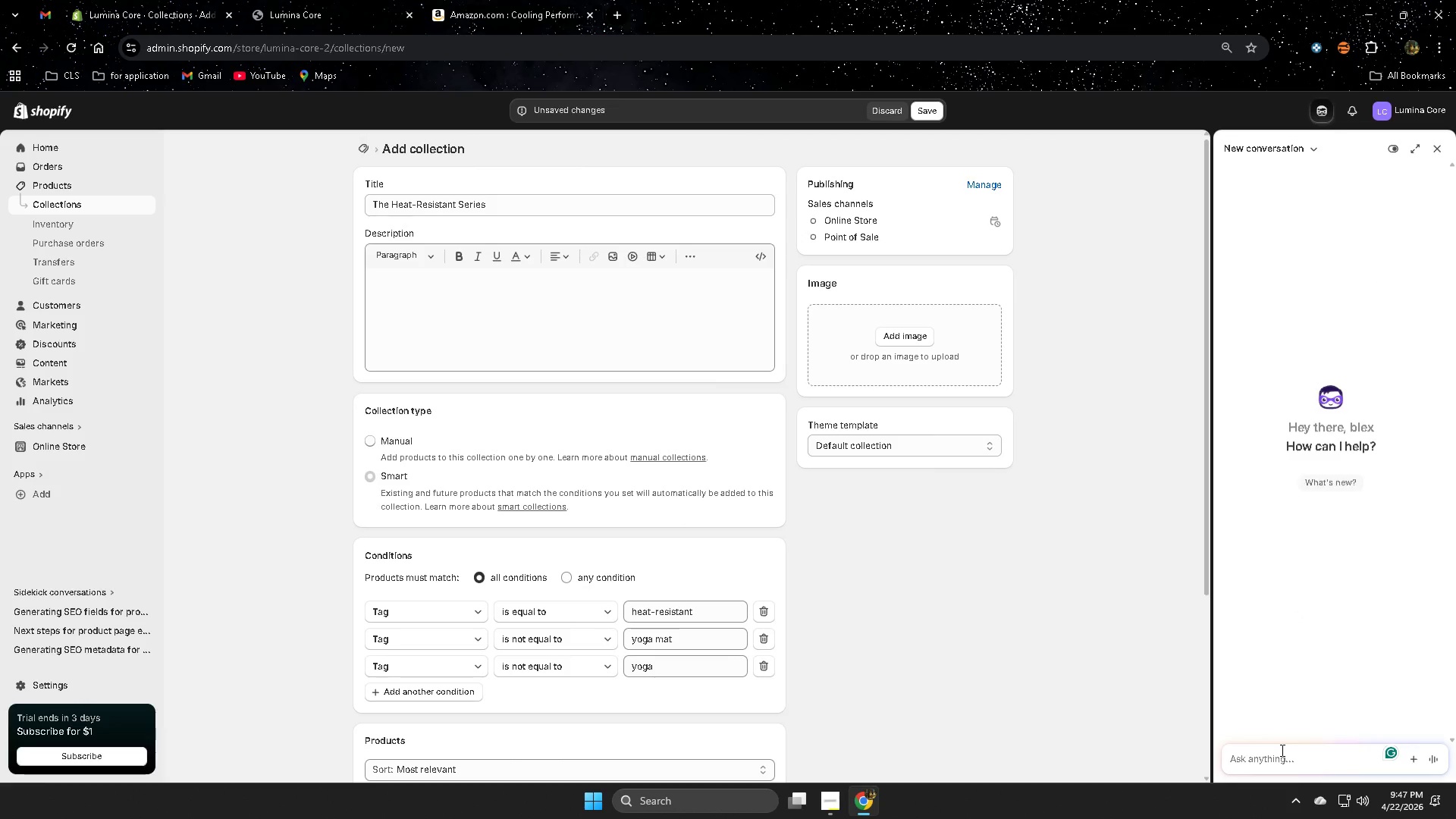 
type(can ypu ,a)
key(Backspace)
key(Backspace)
key(Backspace)
key(Backspace)
key(Backspace)
key(Backspace)
type(you )
 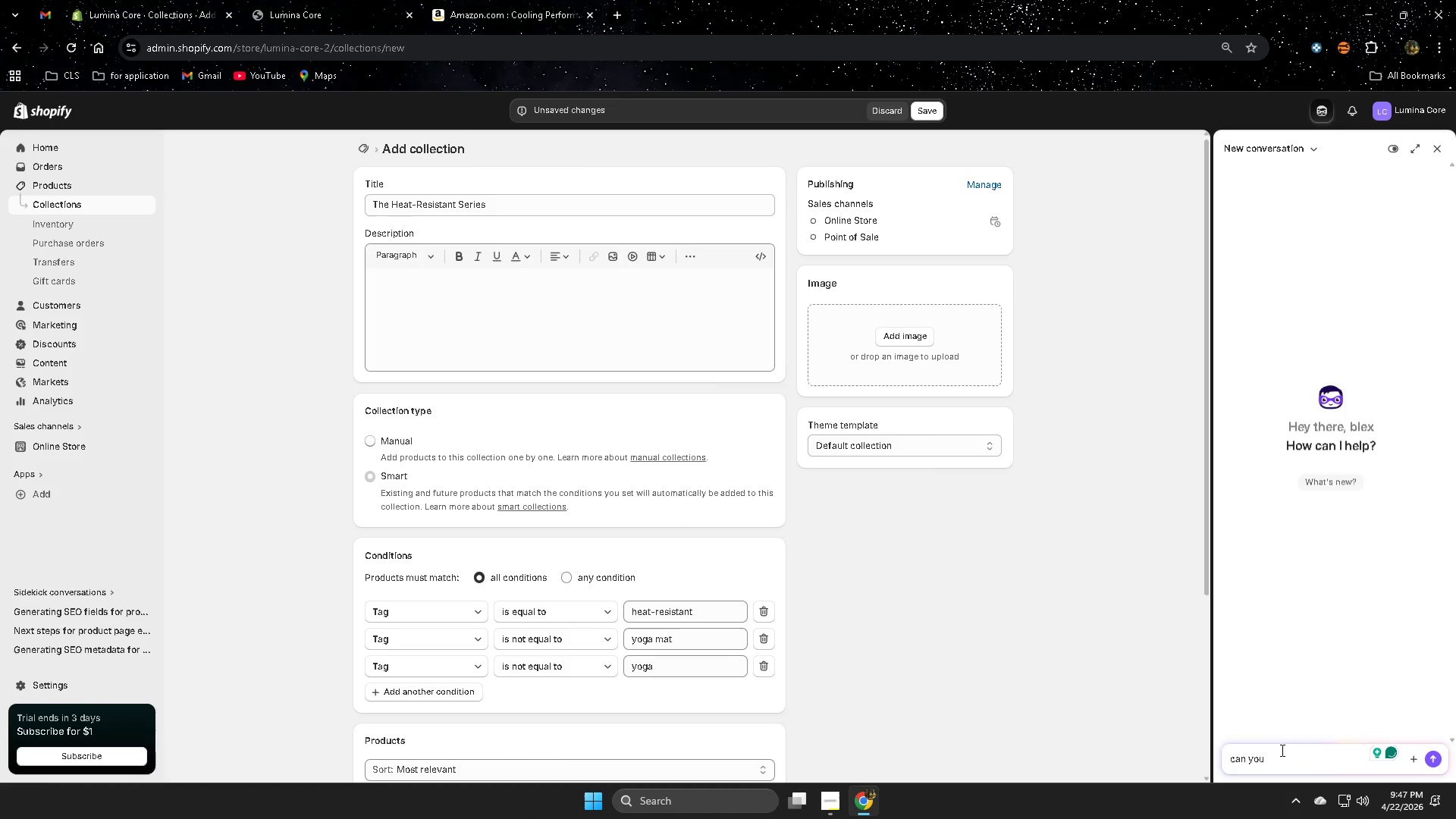 
wait(5.08)
 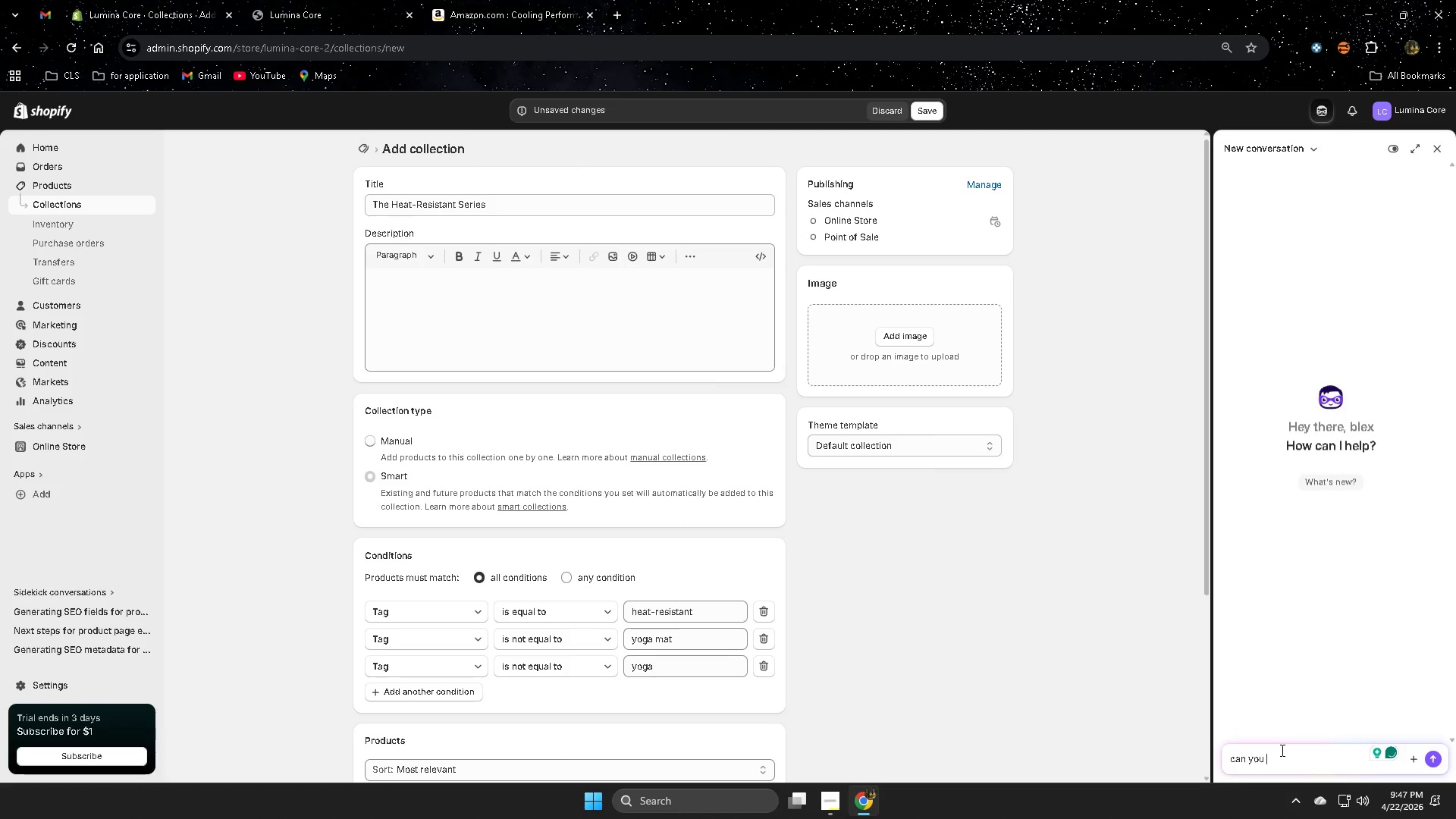 
type(add condiotn)
key(Backspace)
key(Backspace)
key(Backspace)
key(Backspace)
type(ition for this )
 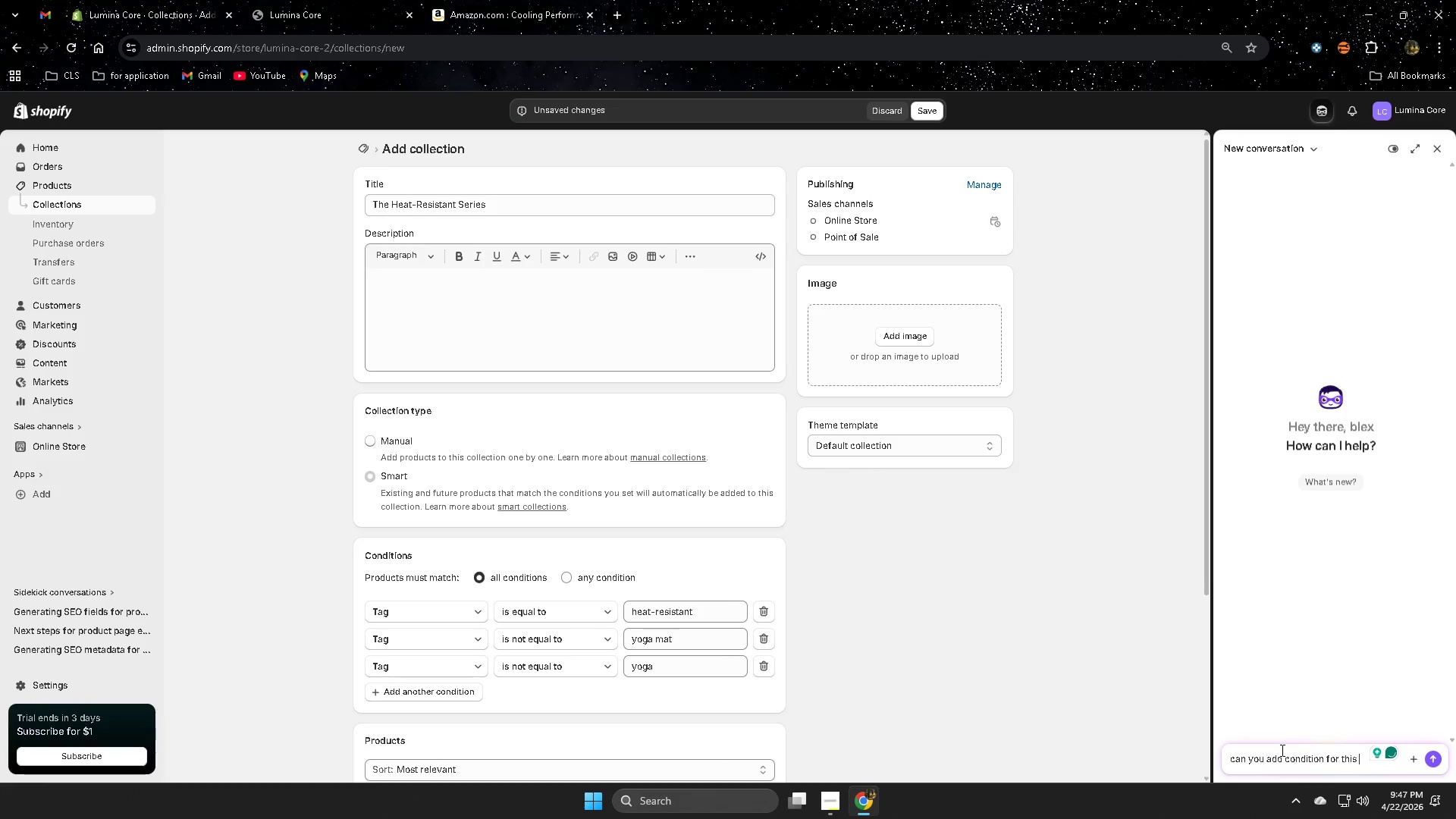 
key(Control+V)
 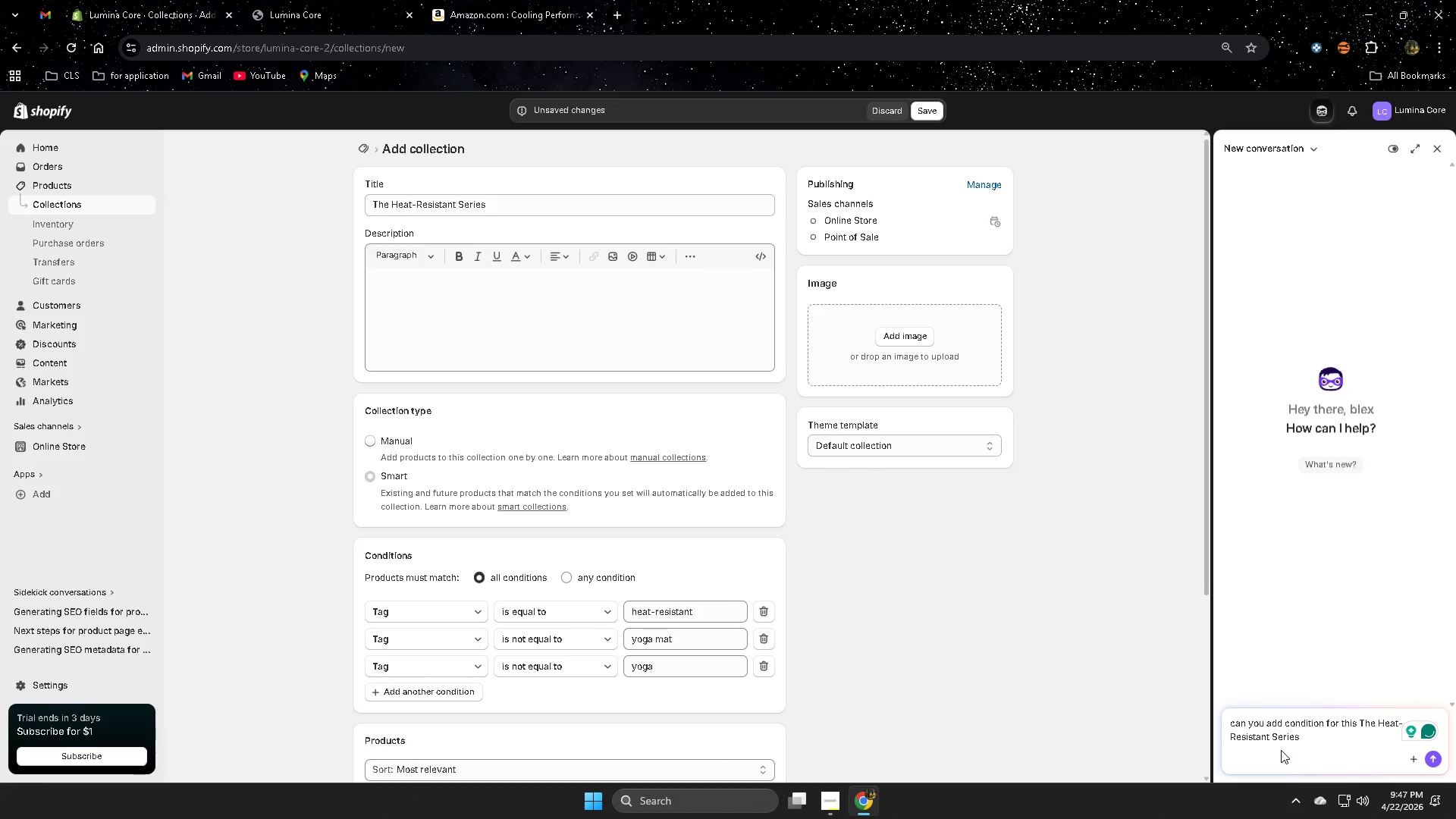 
key(Enter)
 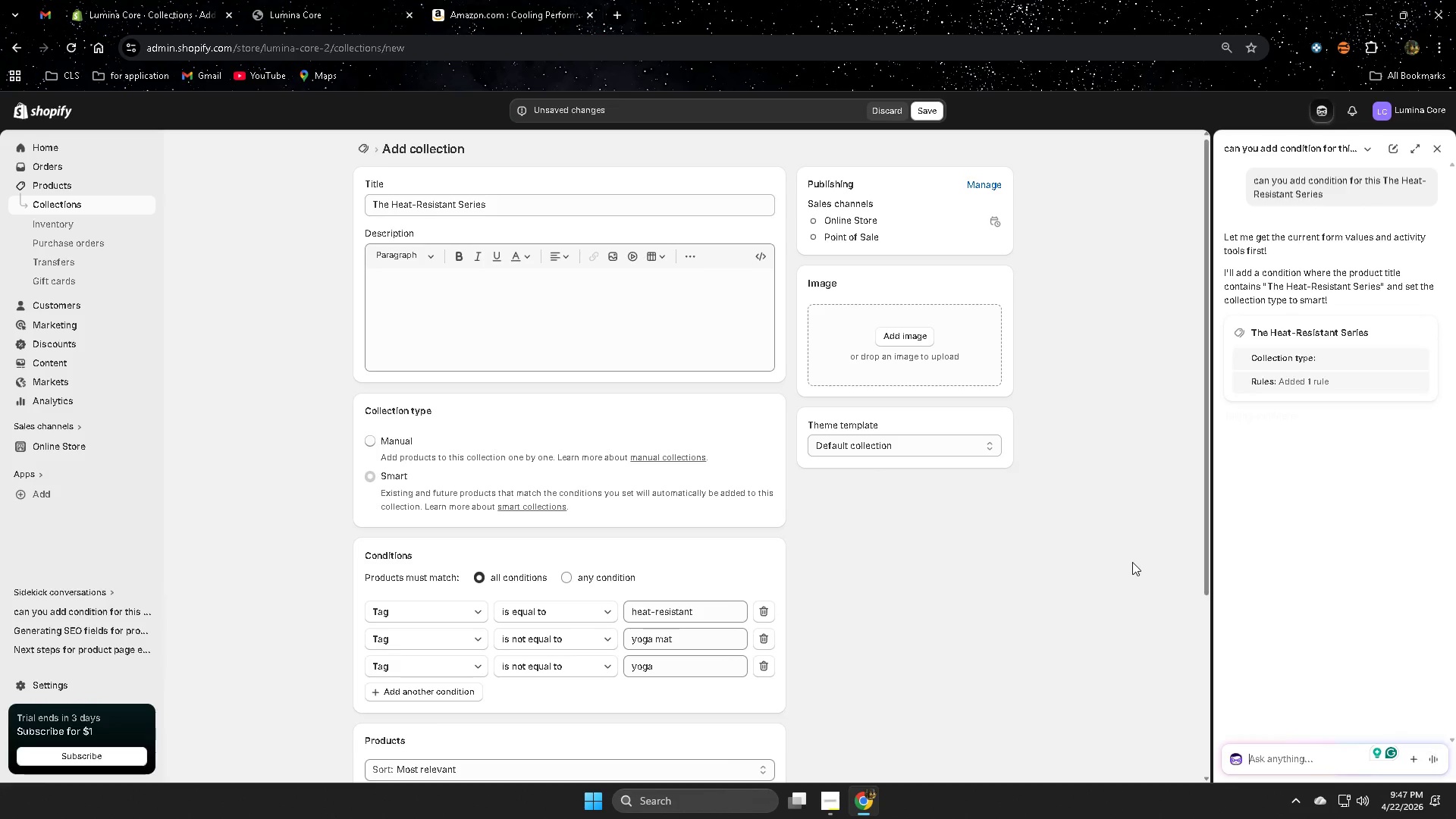 
wait(11.64)
 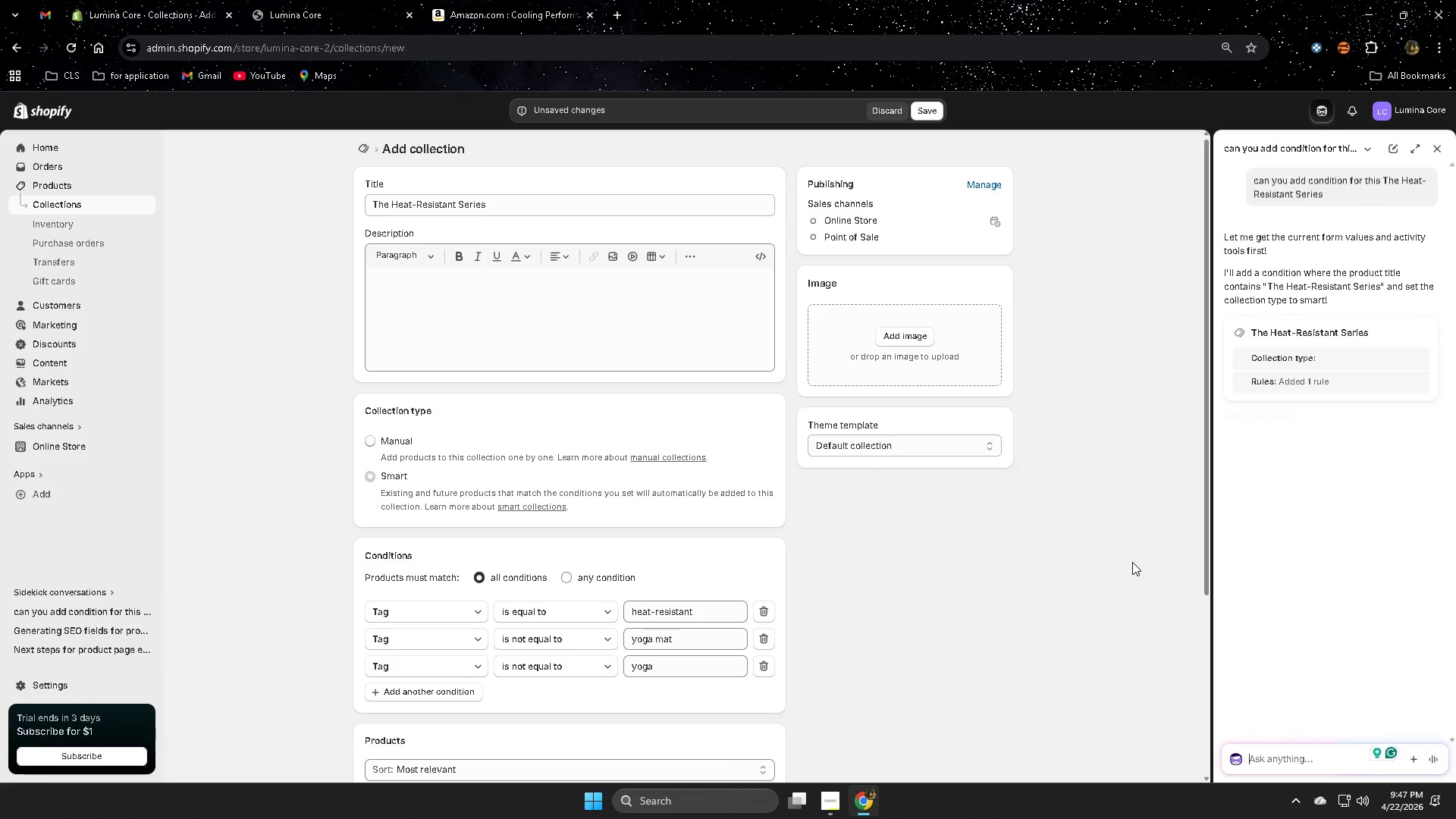 
scroll: coordinate [779, 629], scroll_direction: down, amount: 3.0
 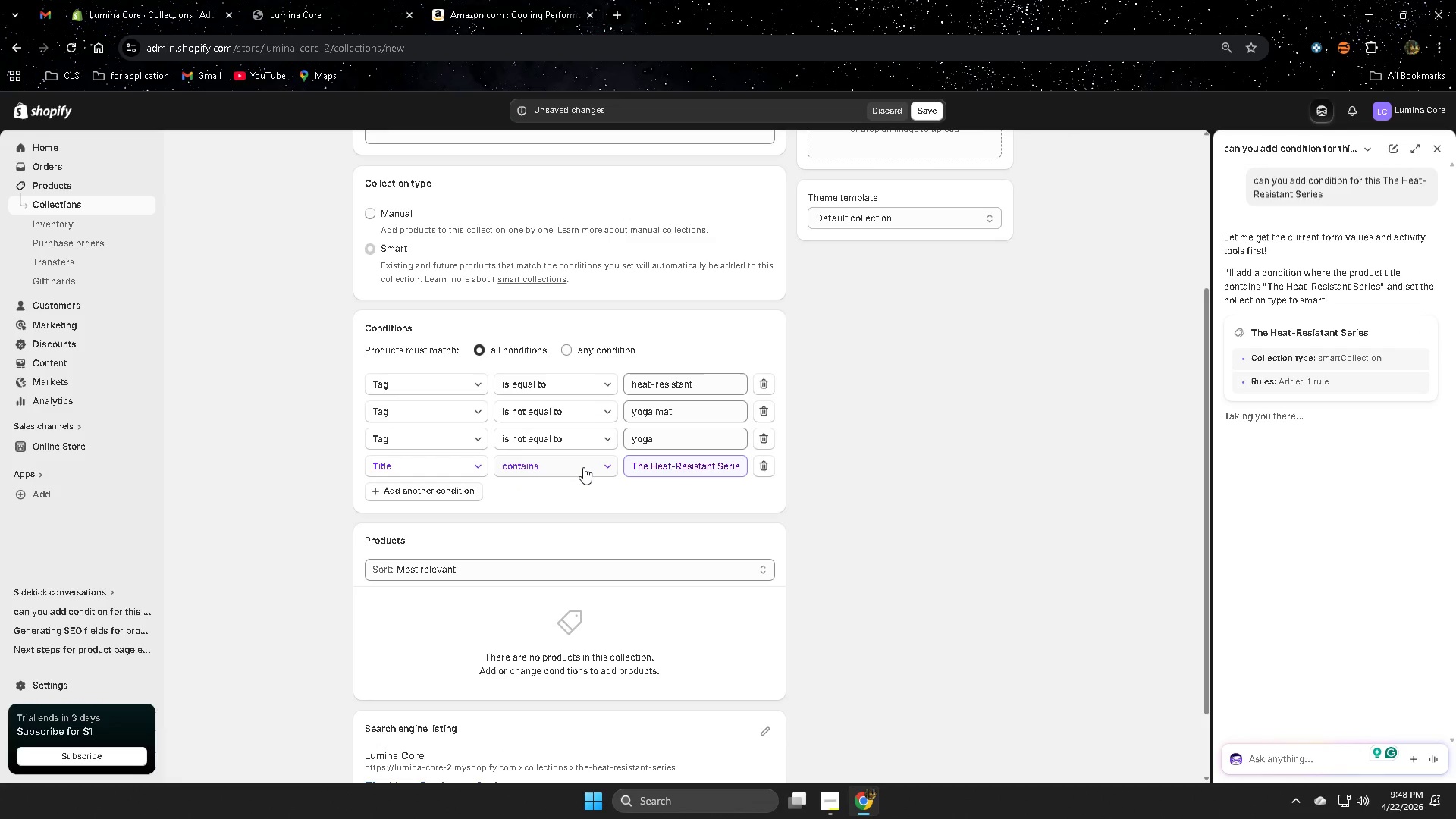 
left_click([583, 467])
 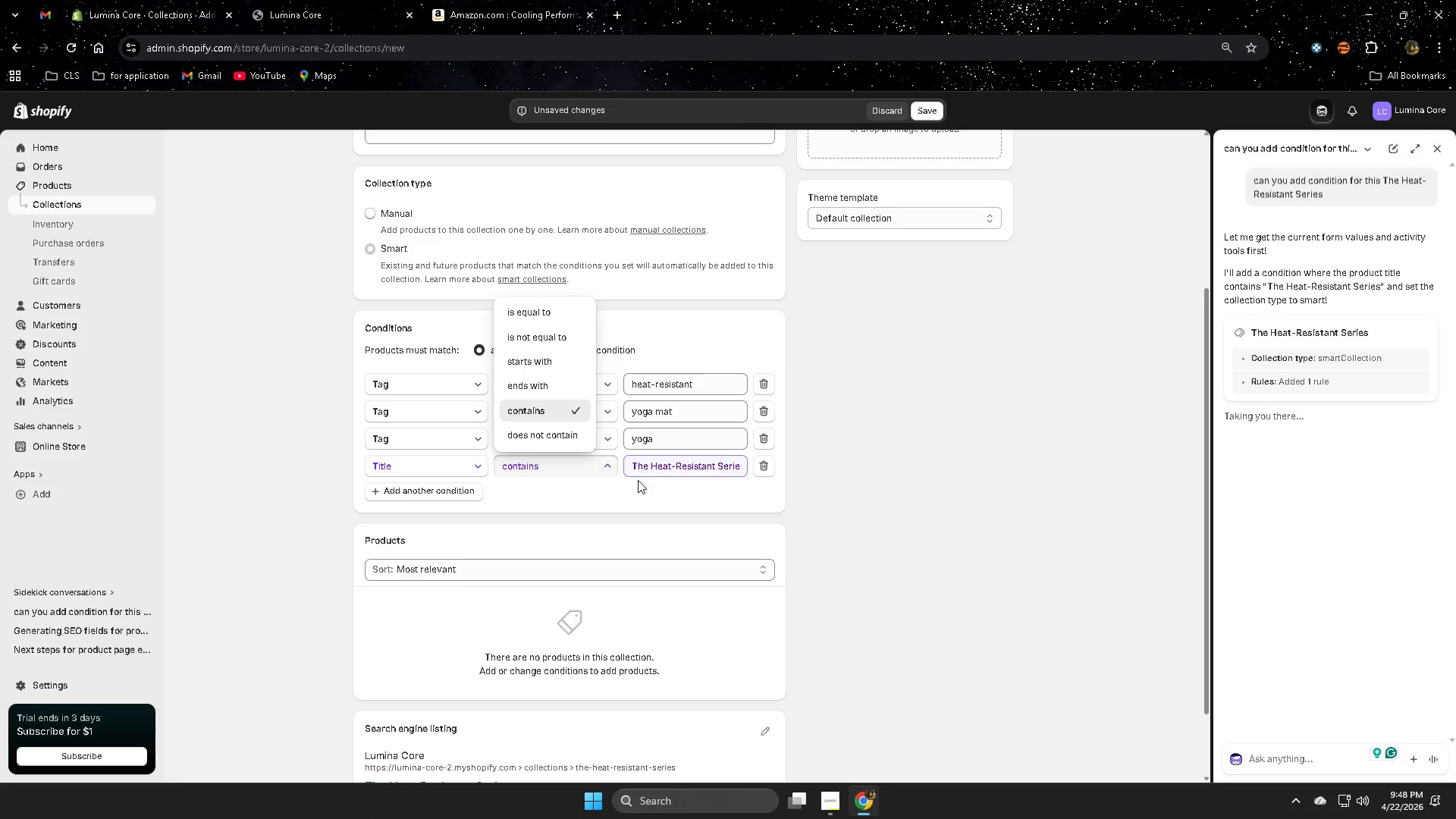 
left_click([875, 522])
 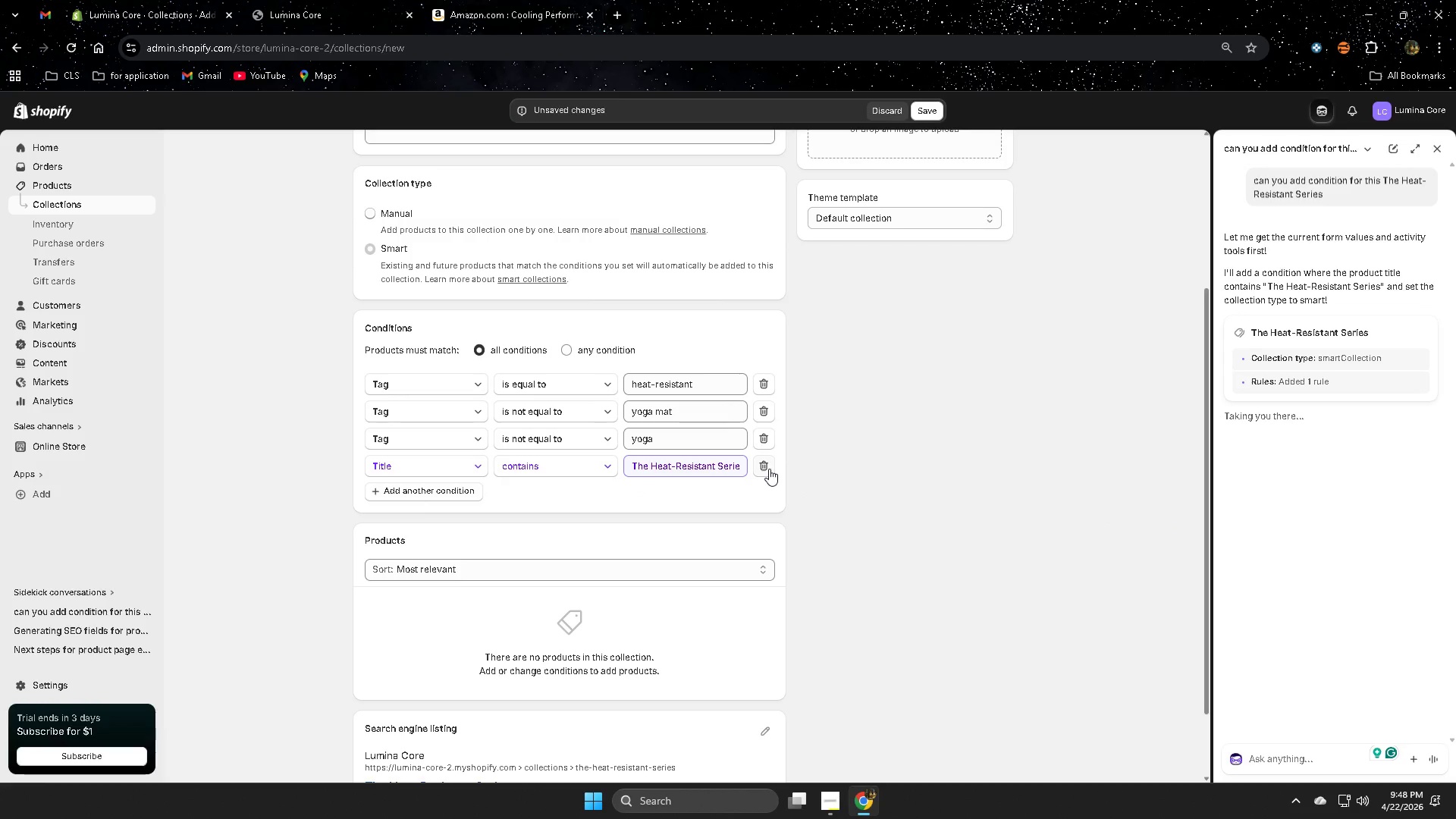 
wait(13.68)
 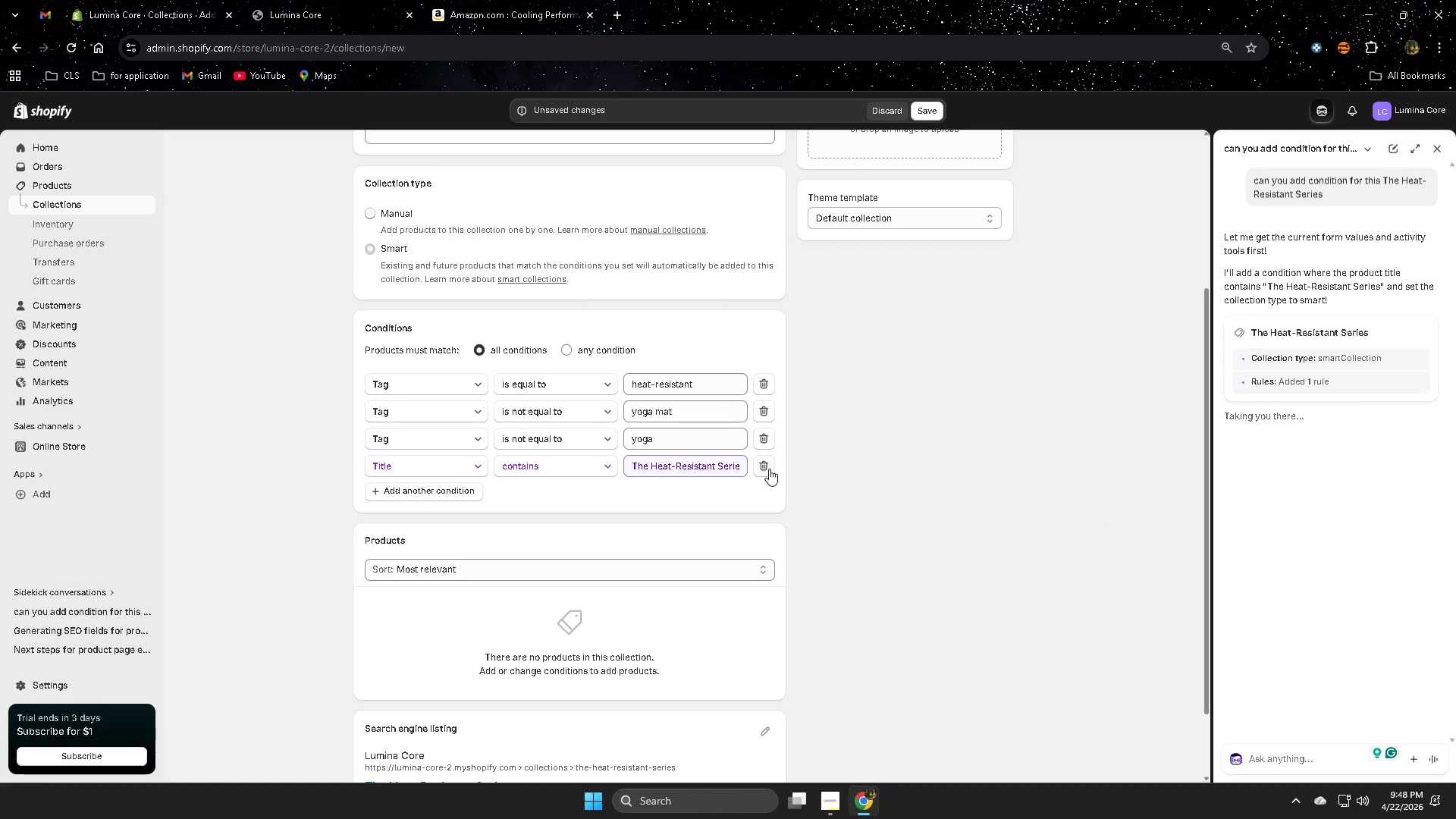 
mouse_move([1440, 142])
 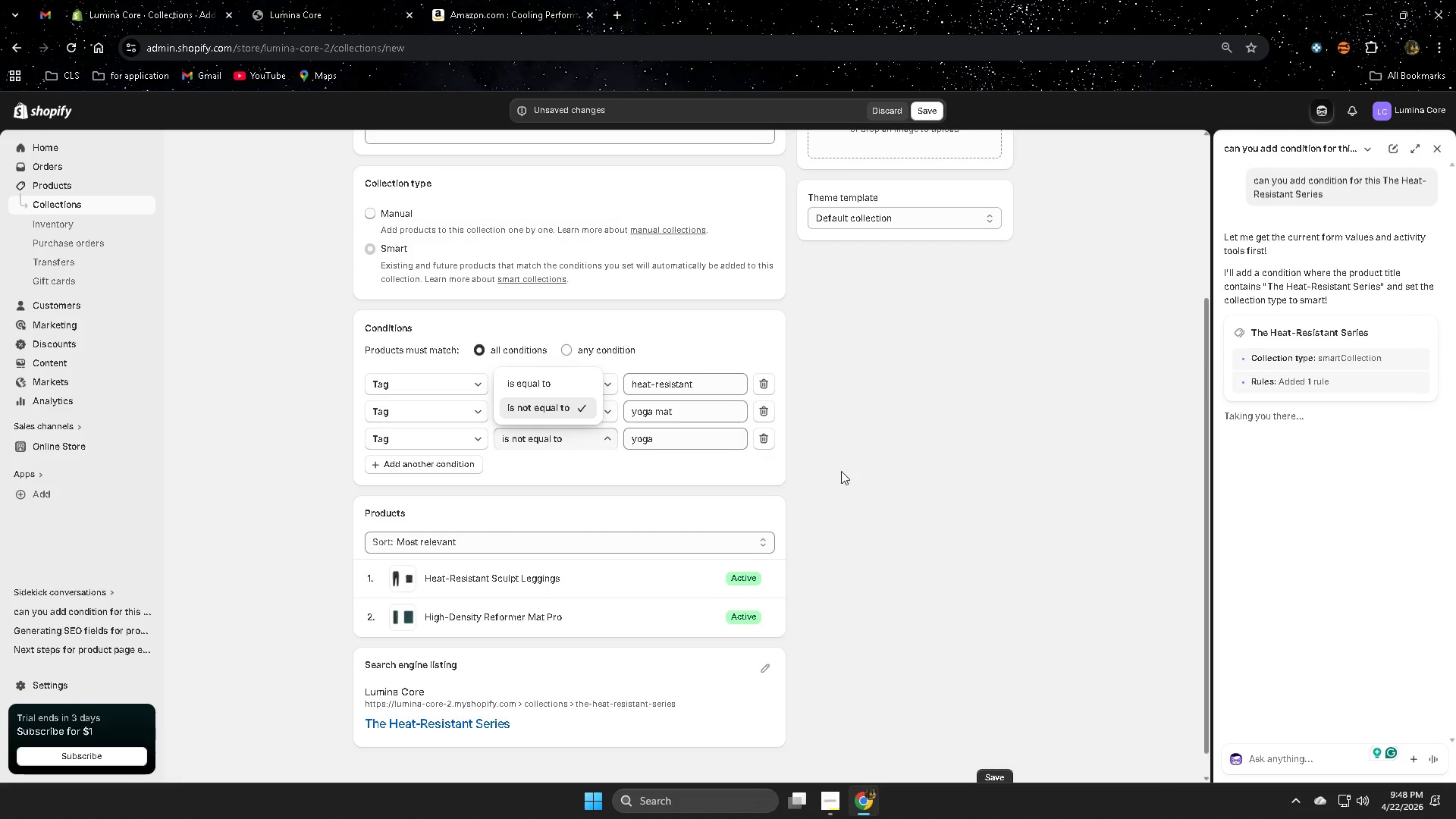 
left_click([550, 382])
 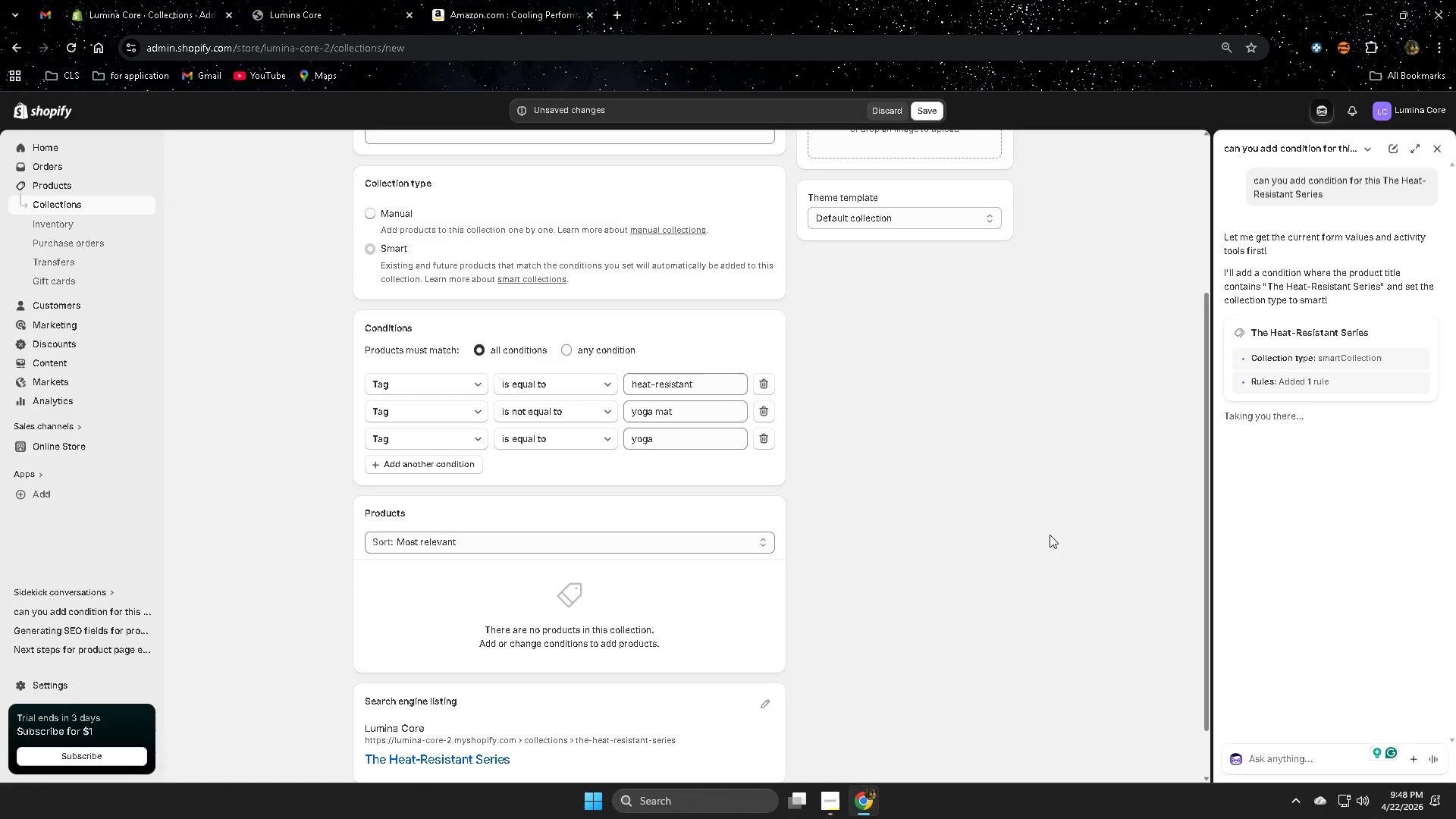 
left_click([576, 438])
 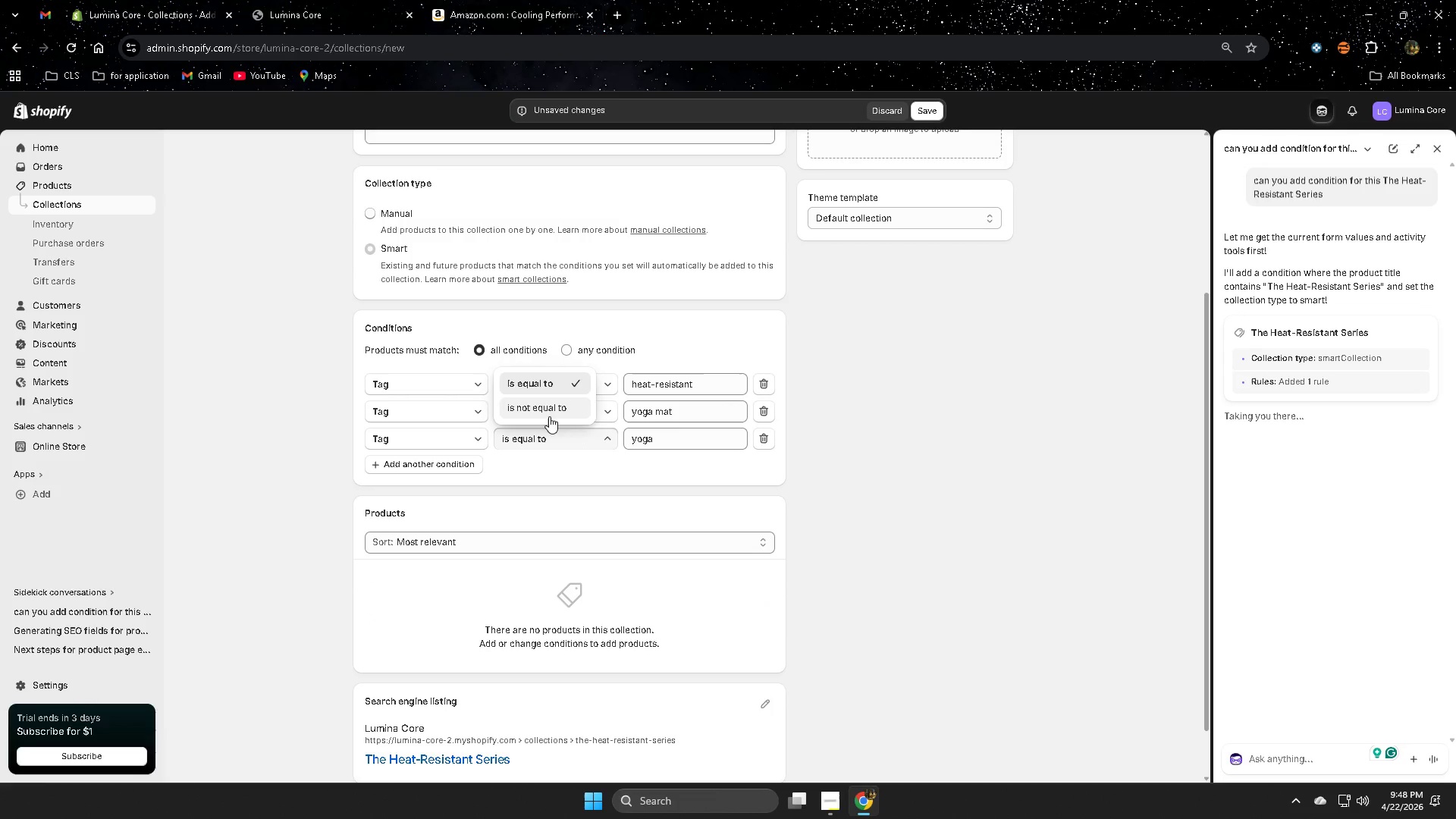 
left_click([546, 408])
 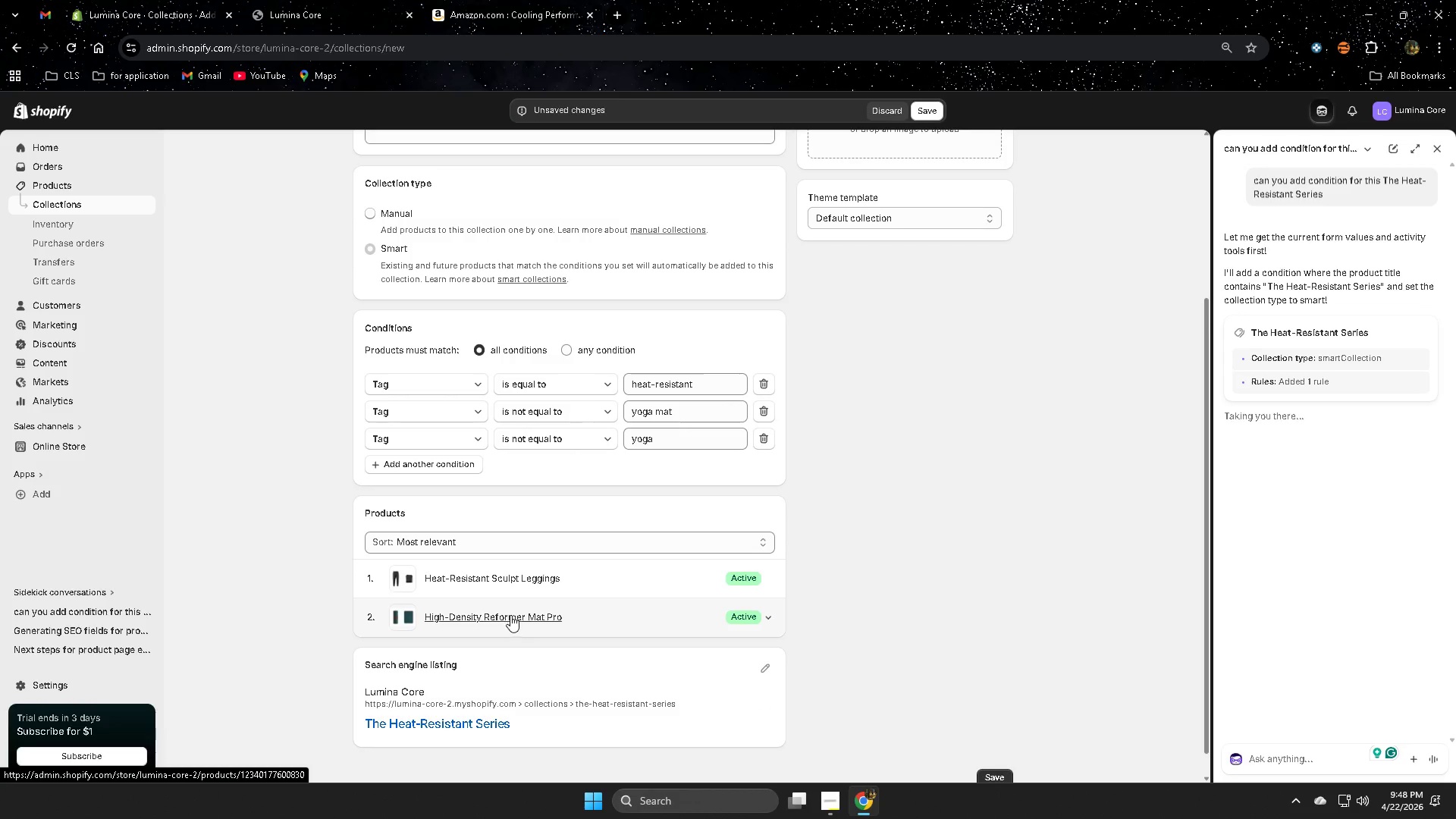 
wait(5.94)
 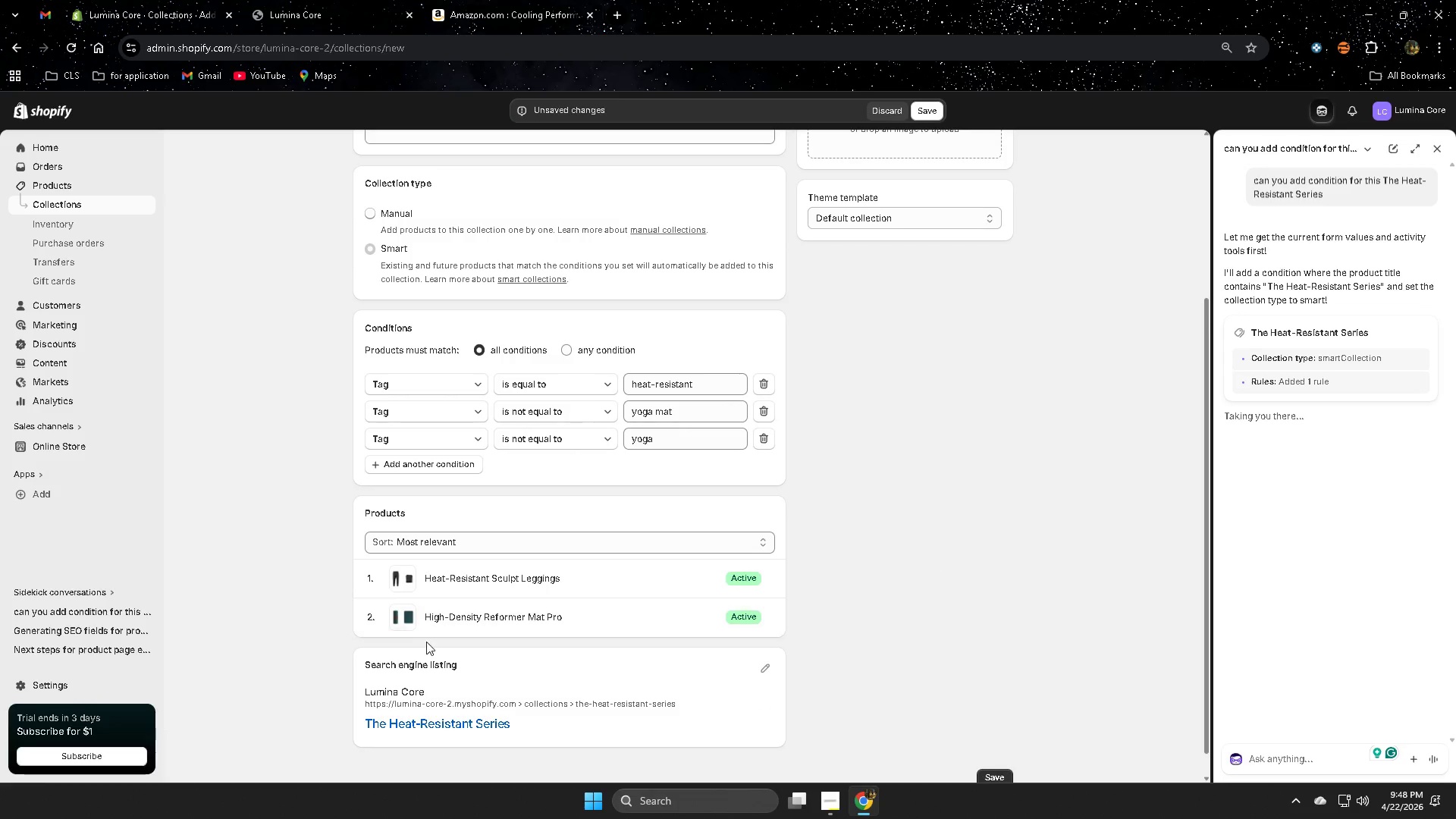 
left_click([1439, 146])
 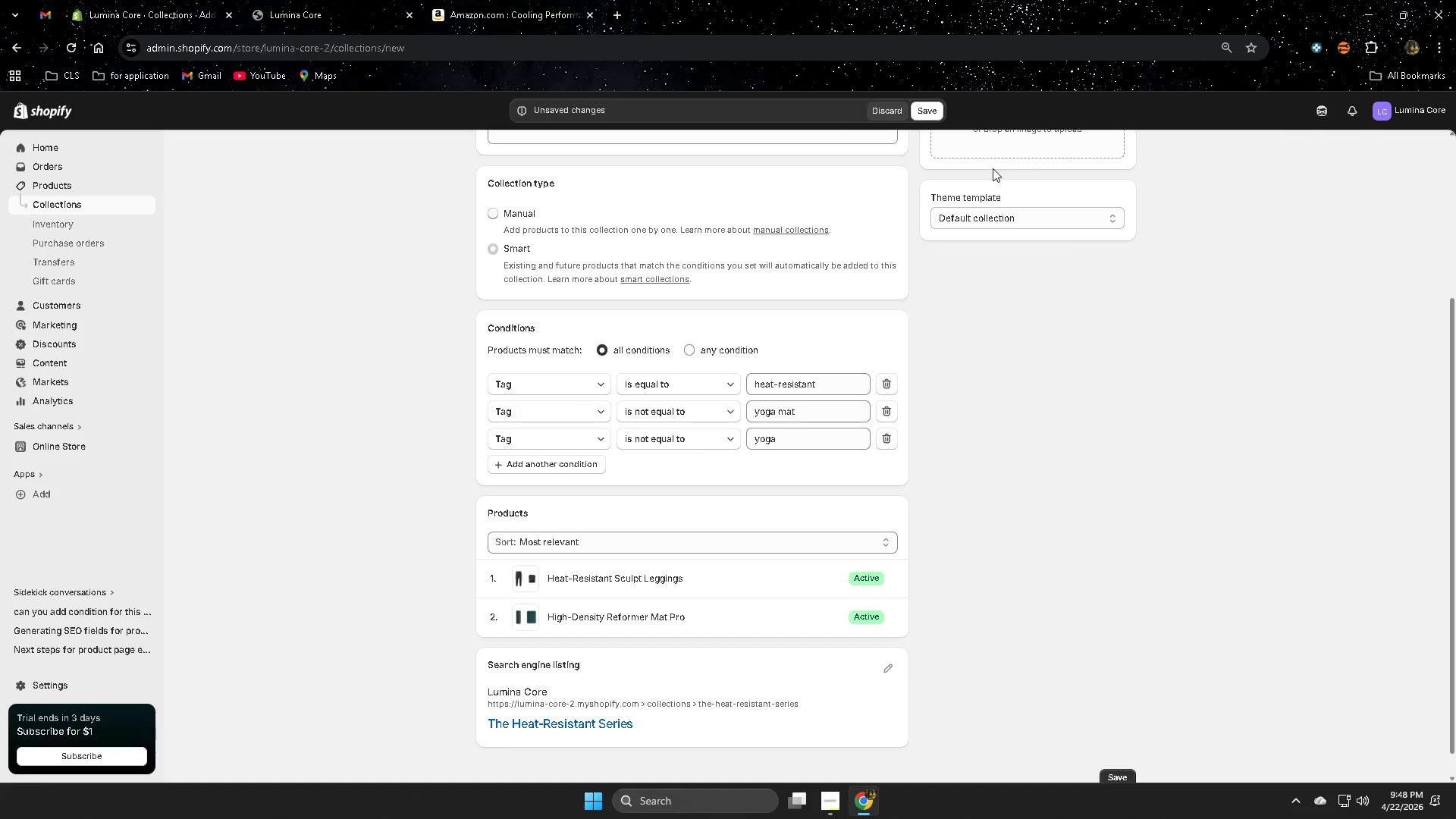 
left_click([928, 111])
 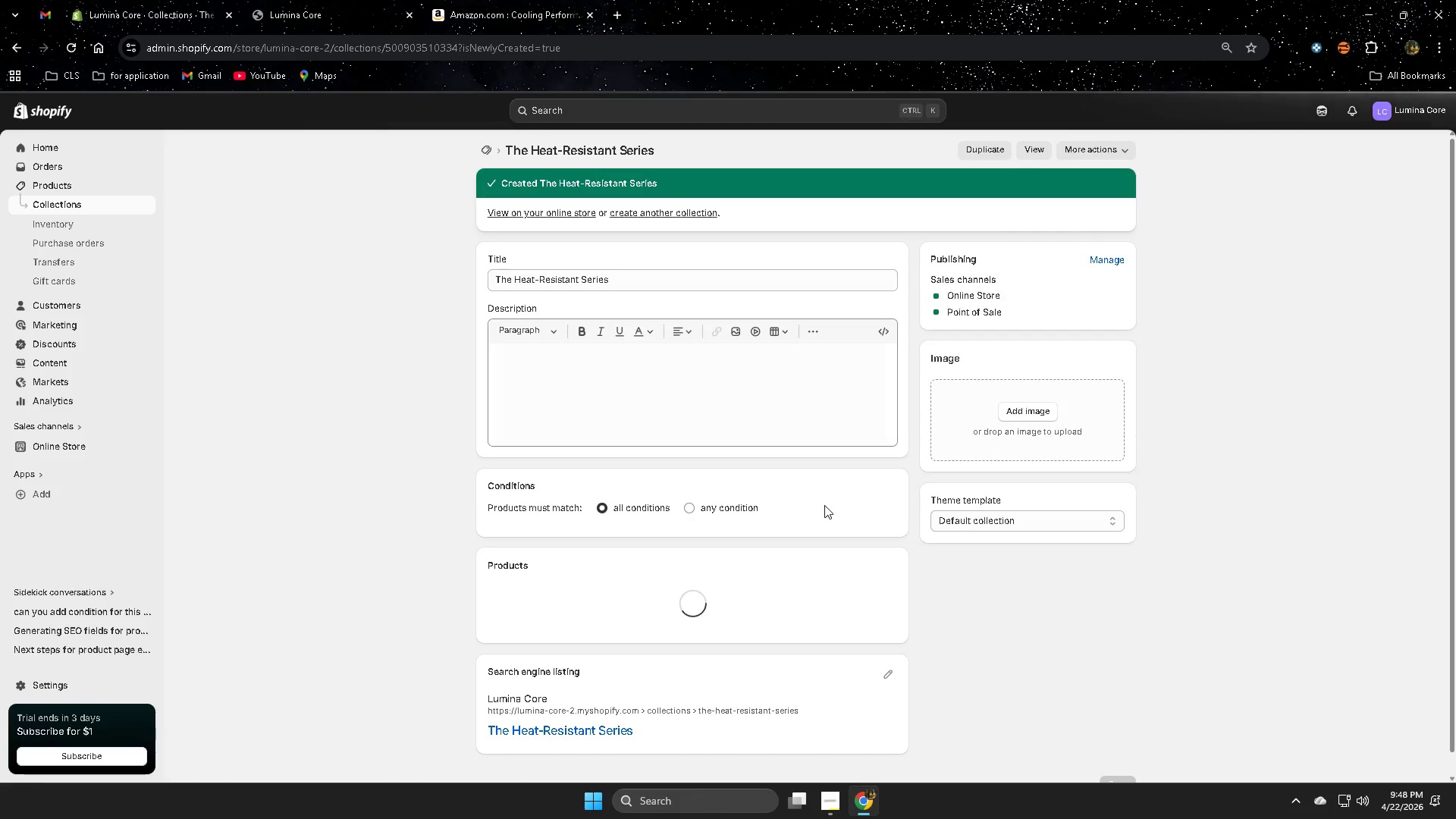 
scroll: coordinate [952, 642], scroll_direction: down, amount: 2.0
 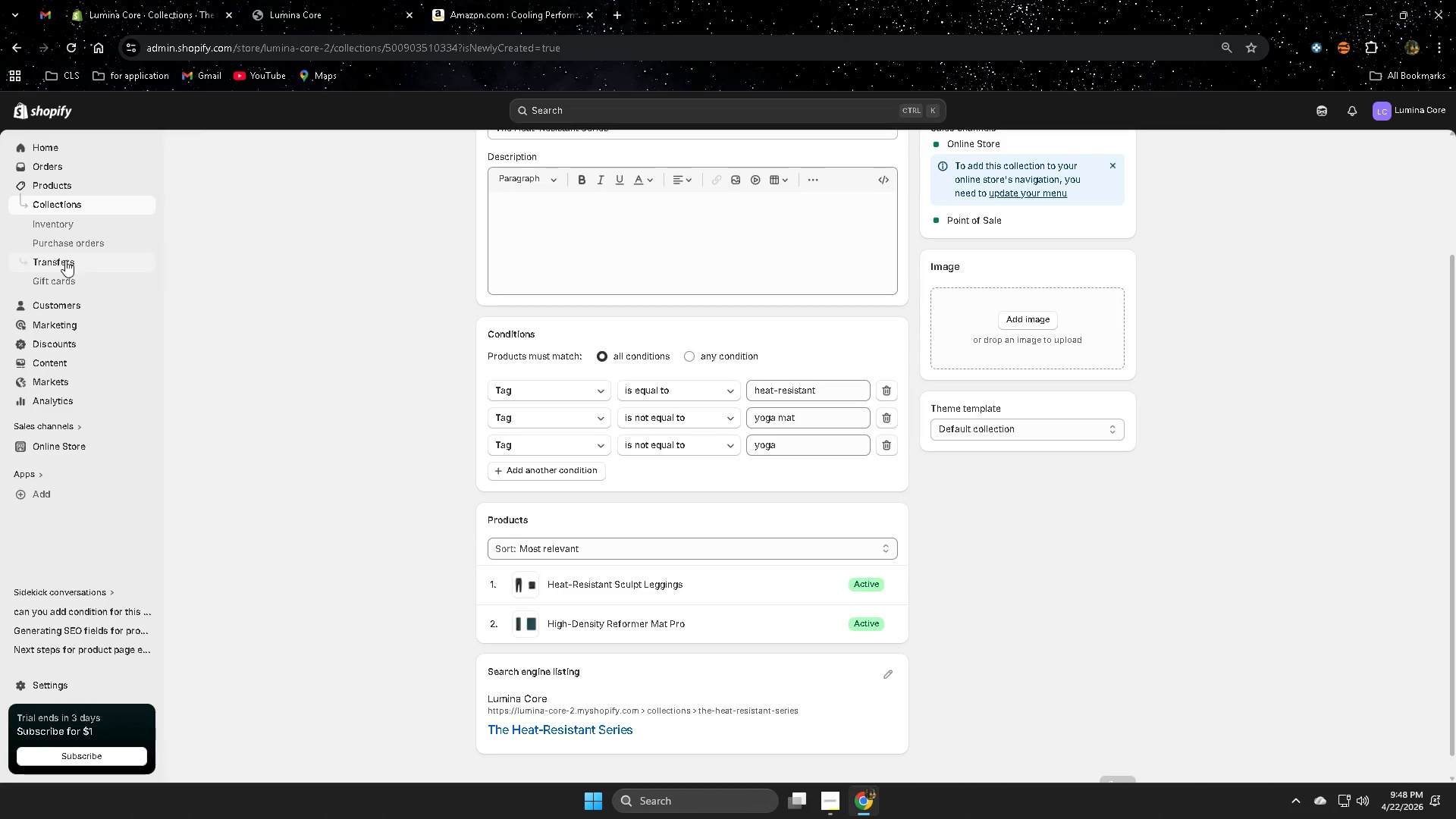 
left_click([64, 205])
 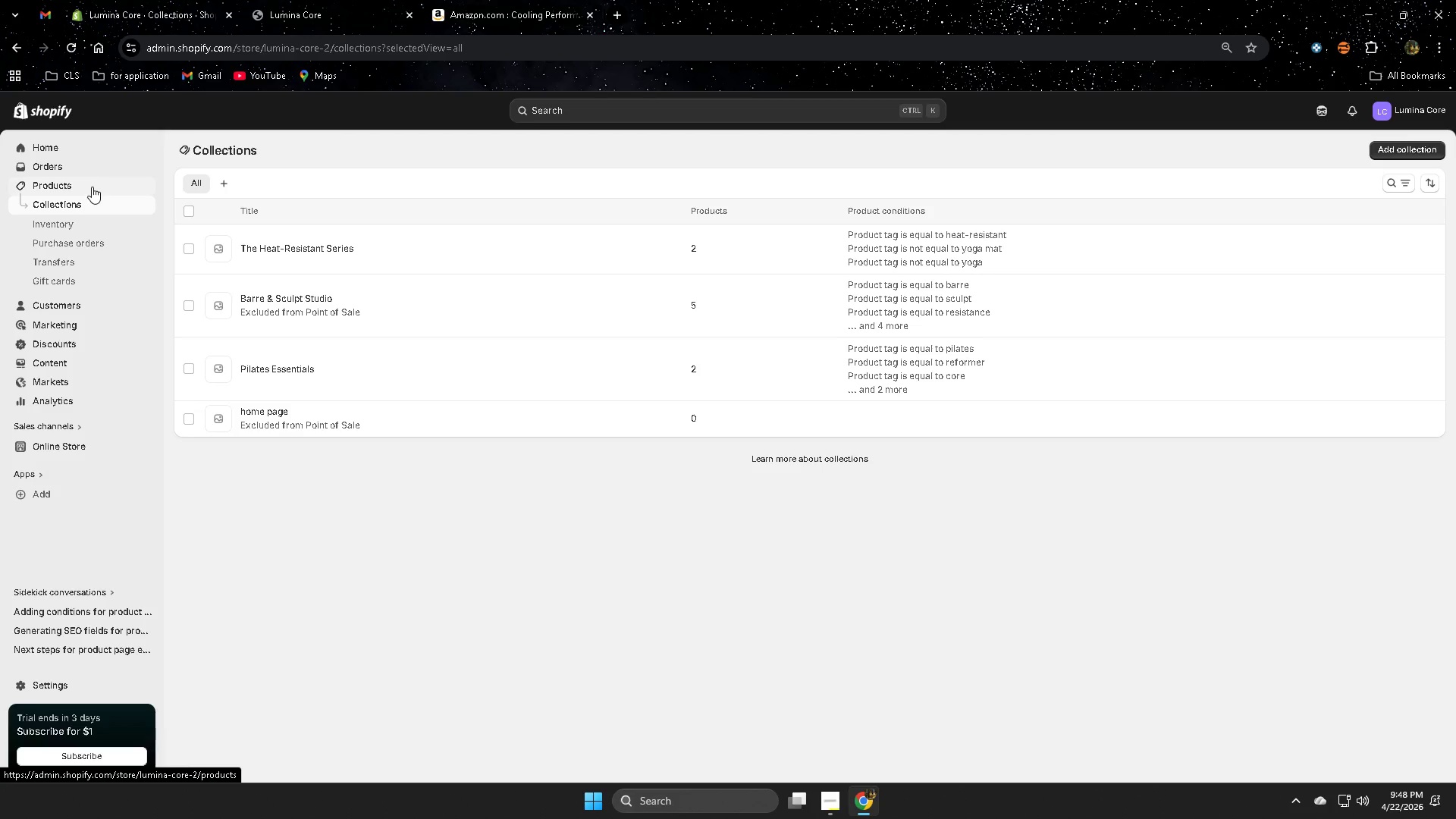 
wait(6.42)
 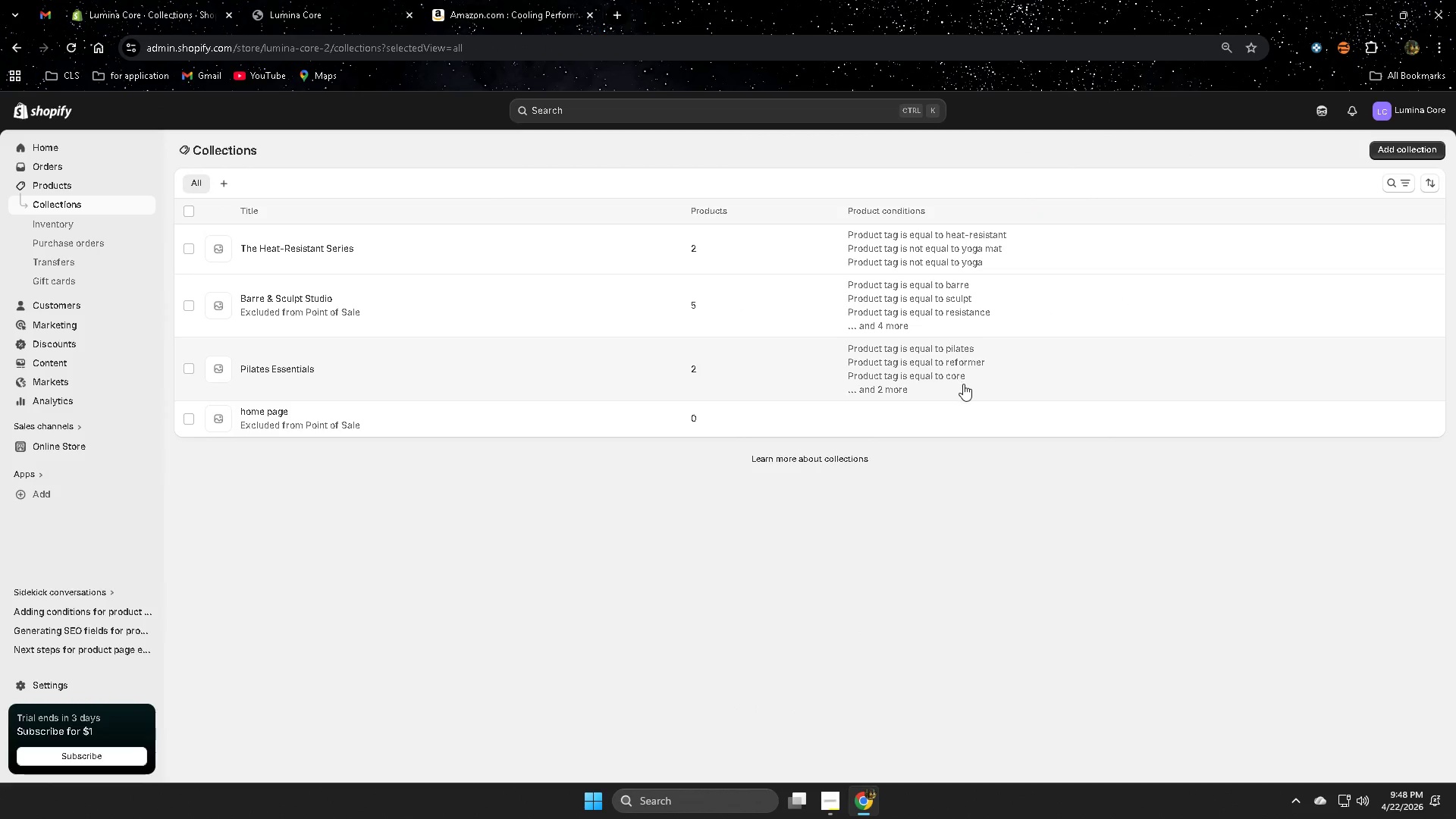 
left_click([83, 207])
 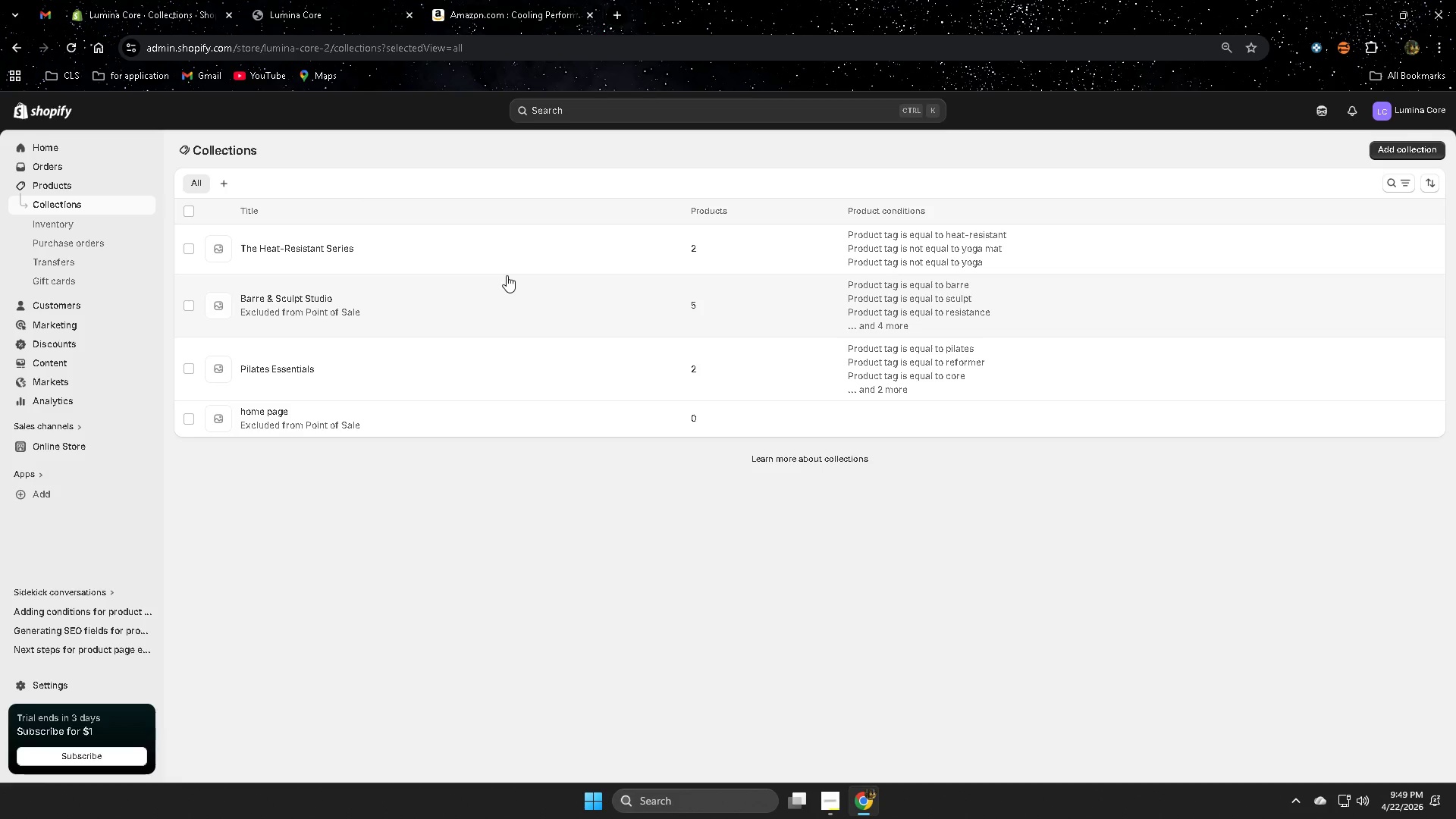 
wait(60.14)
 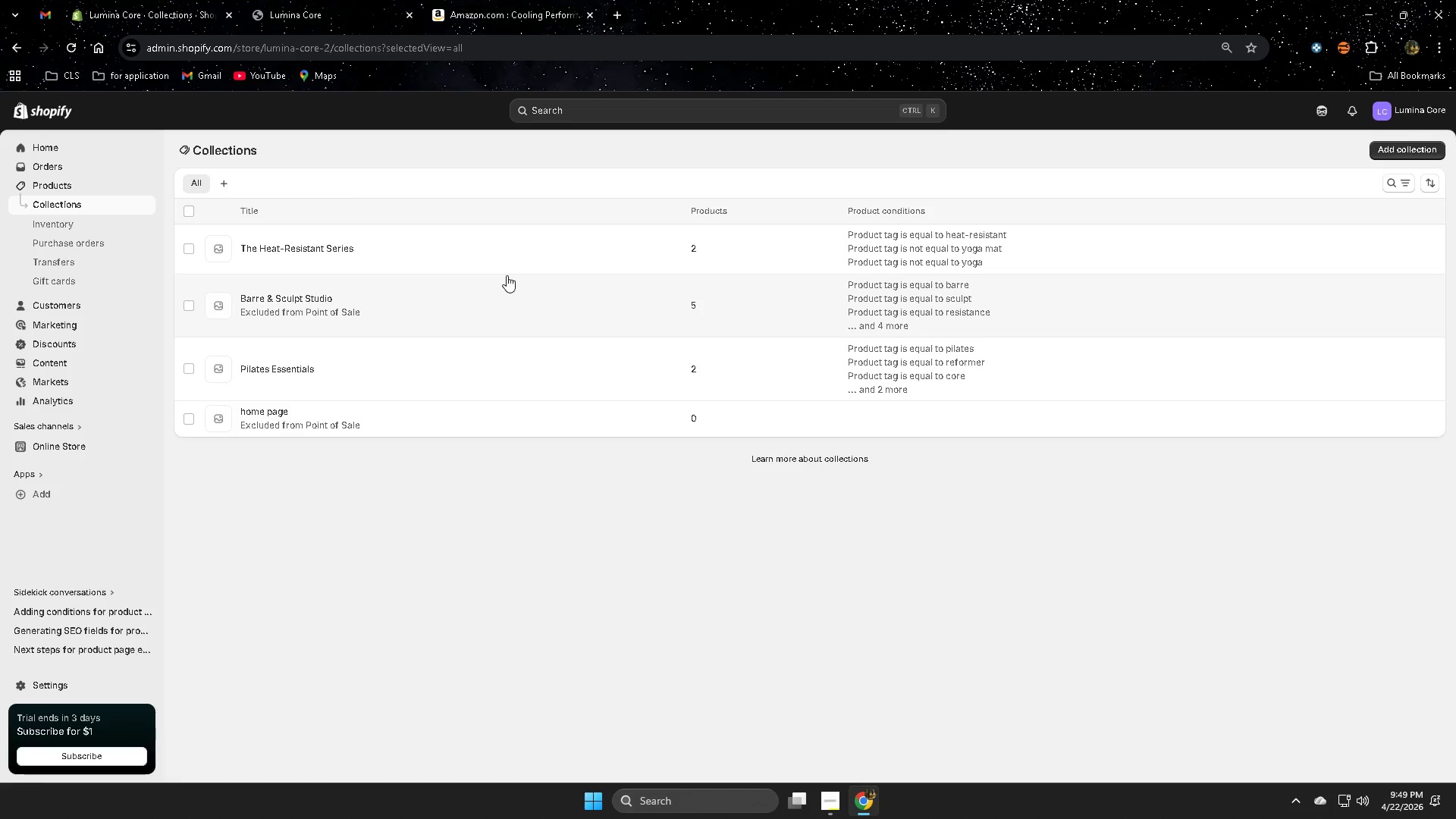 
left_click([500, 251])
 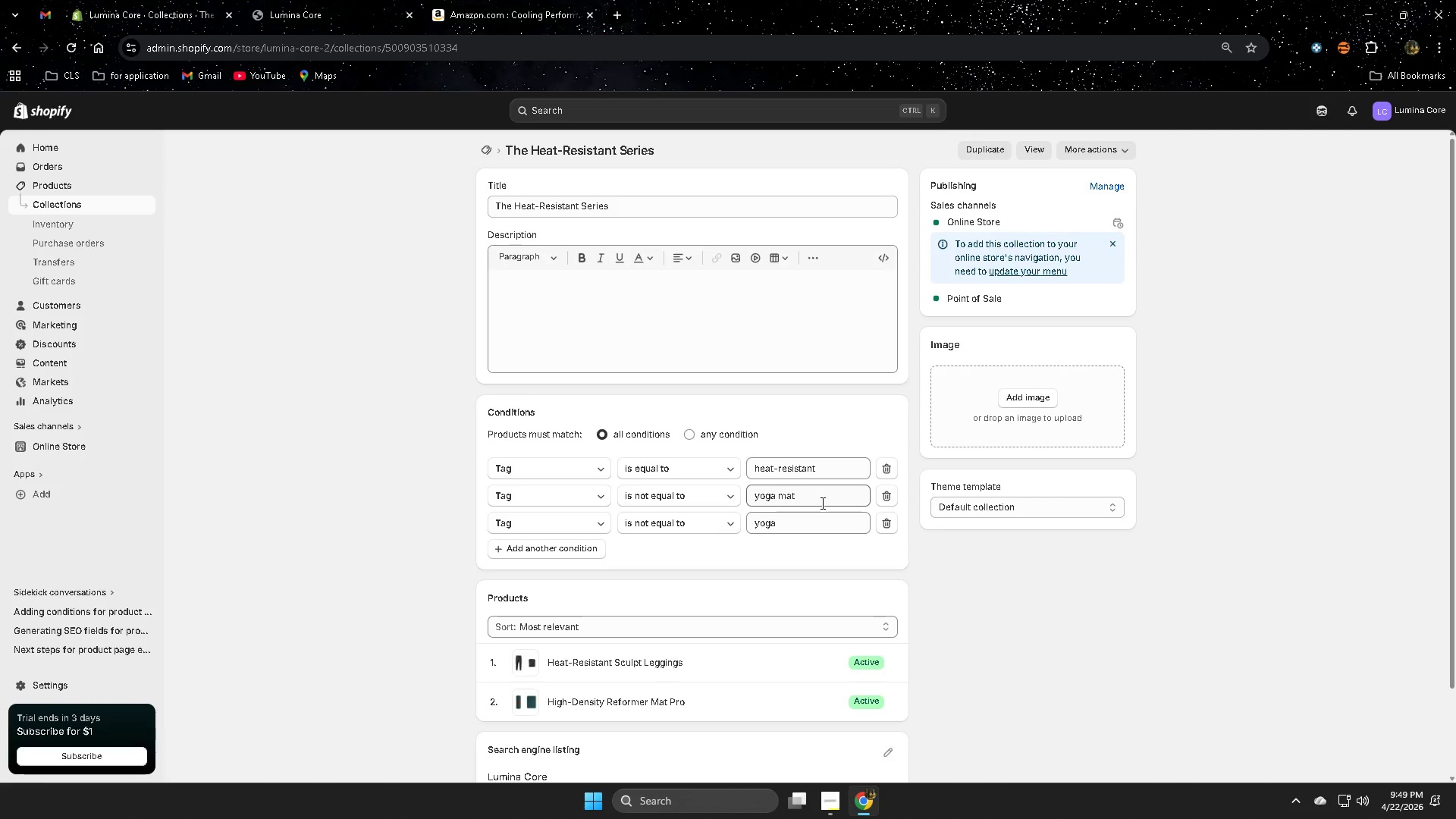 
wait(15.41)
 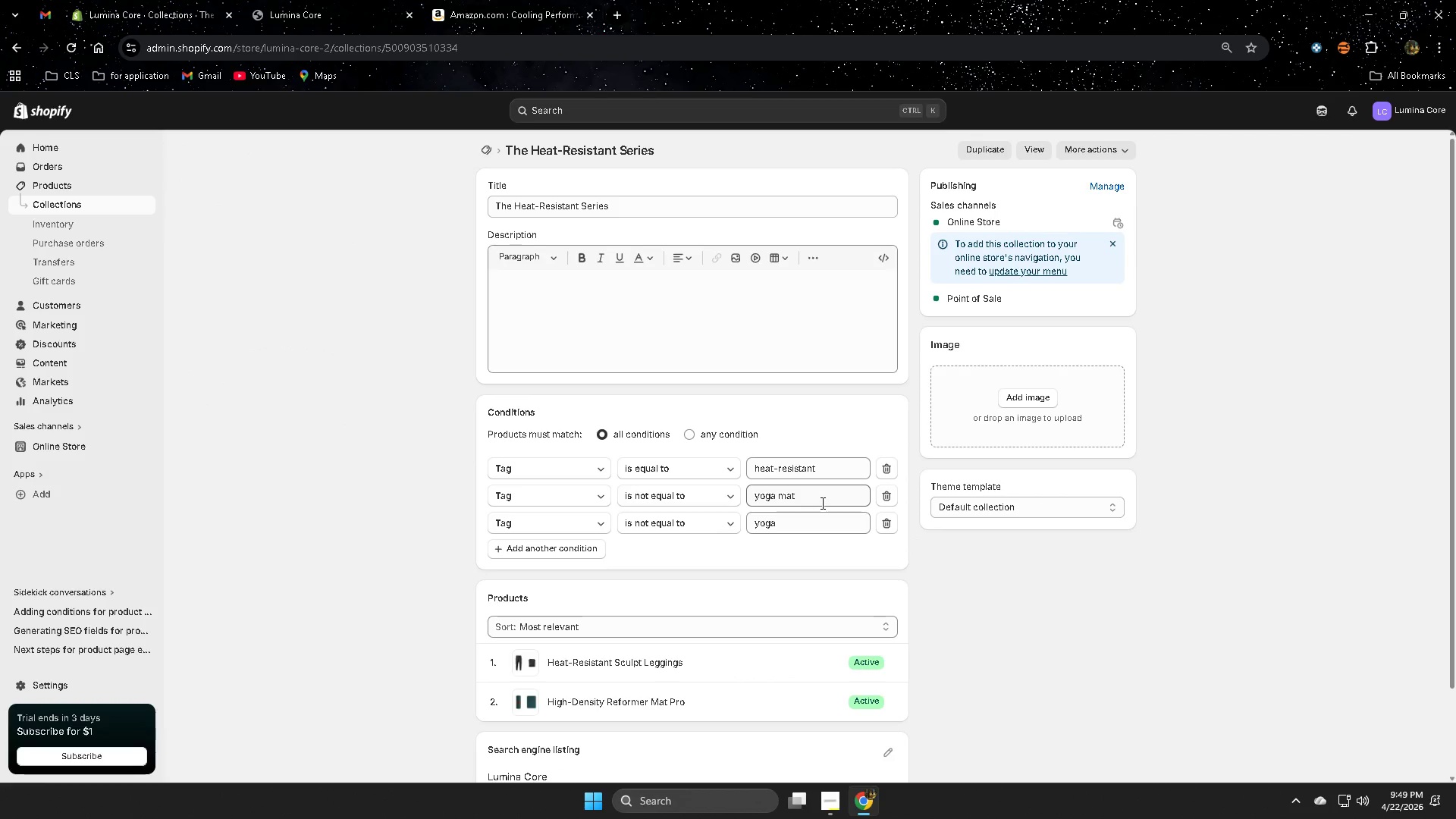 
left_click([824, 498])
 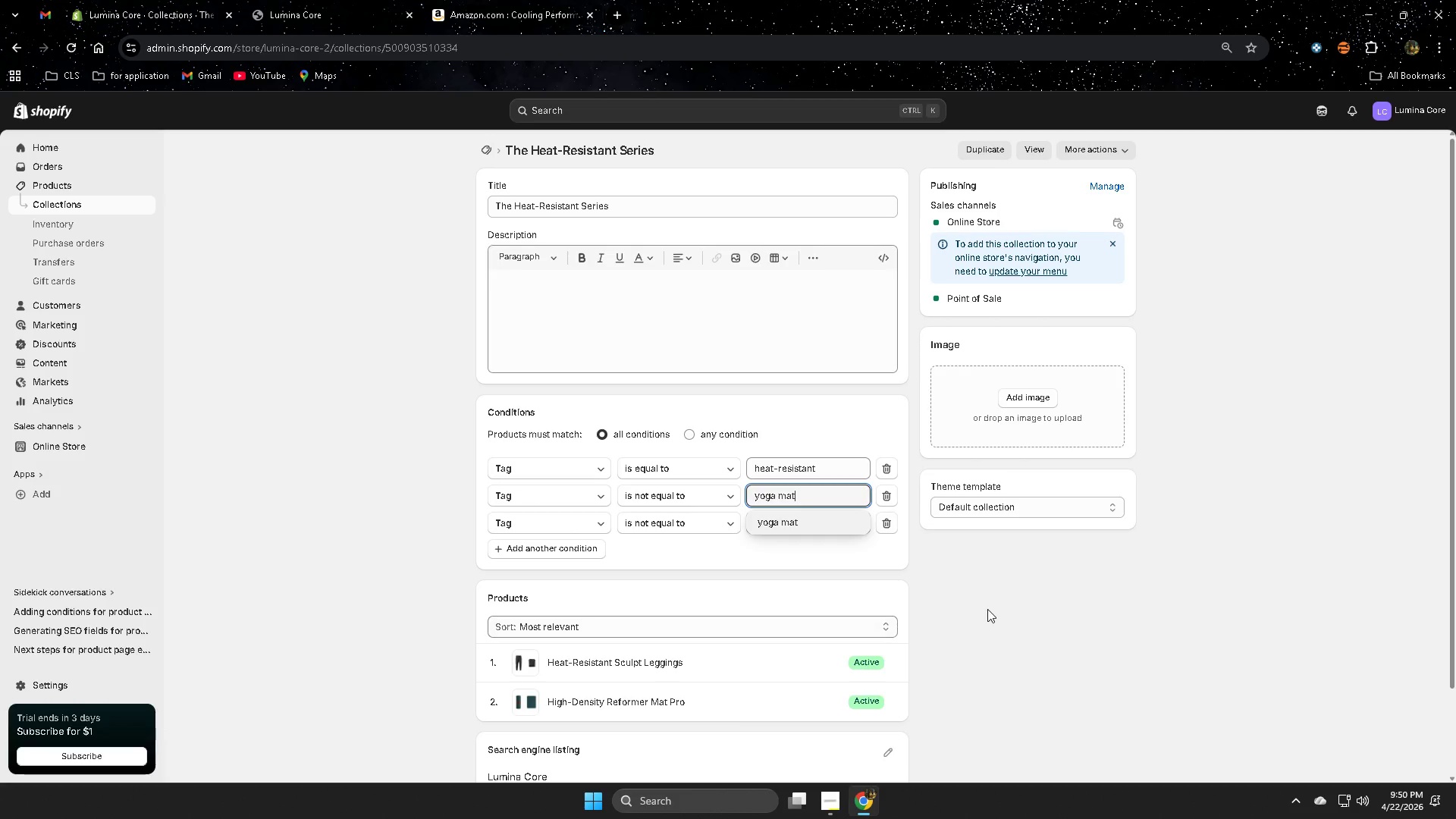 
double_click([824, 499])
 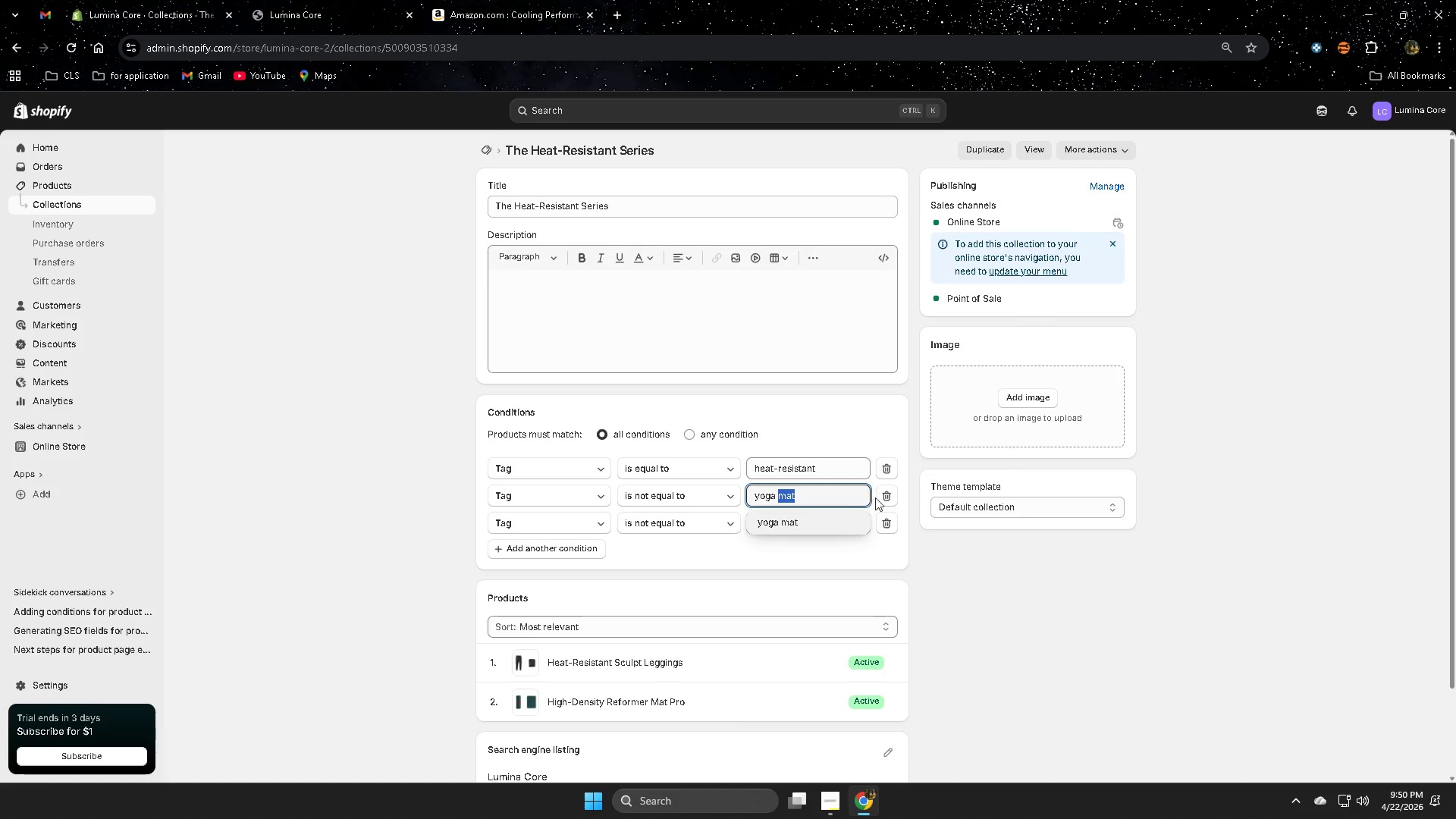 
left_click([893, 497])
 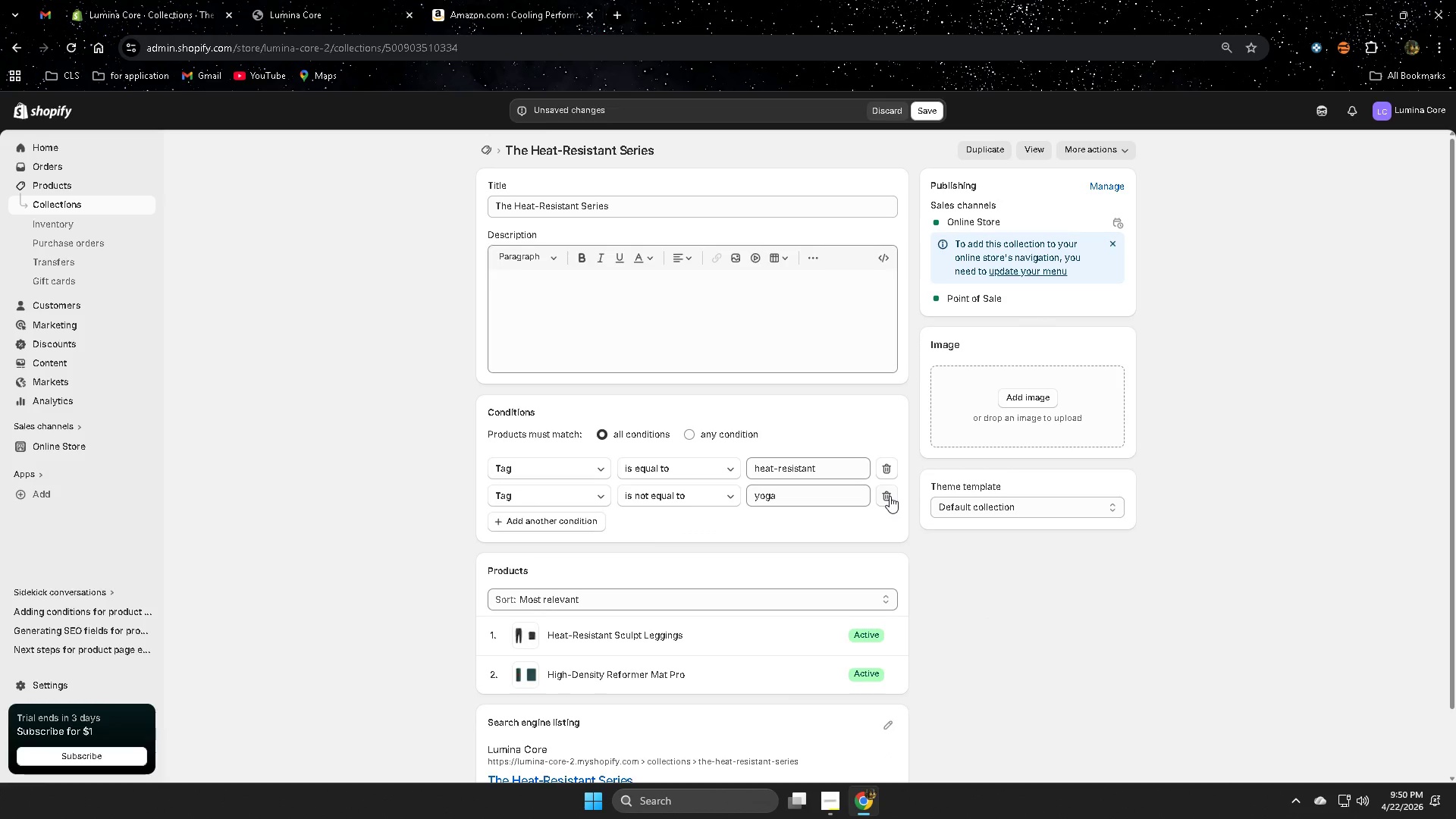 
left_click([890, 496])
 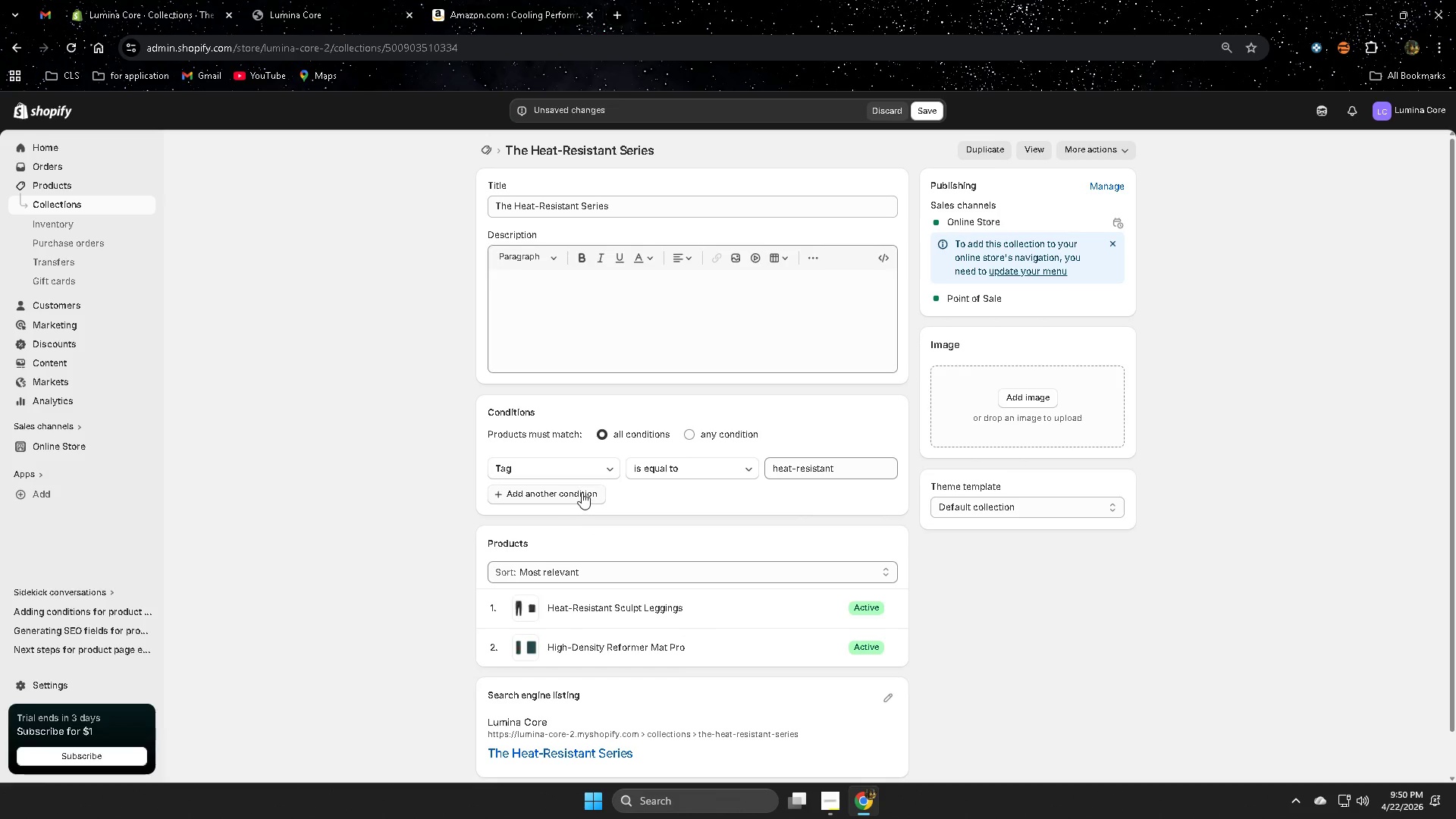 
left_click([582, 492])
 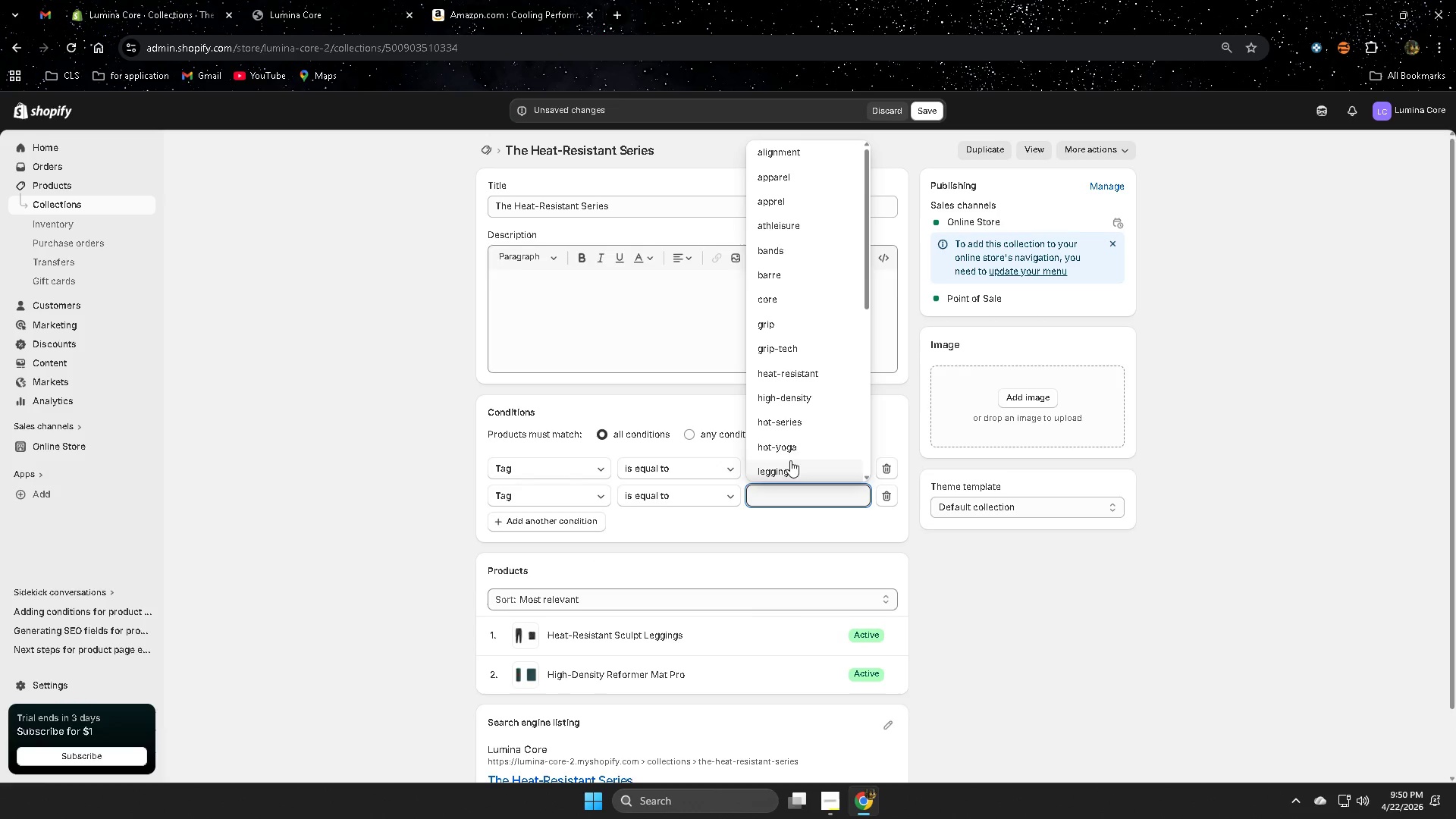 
left_click([787, 444])
 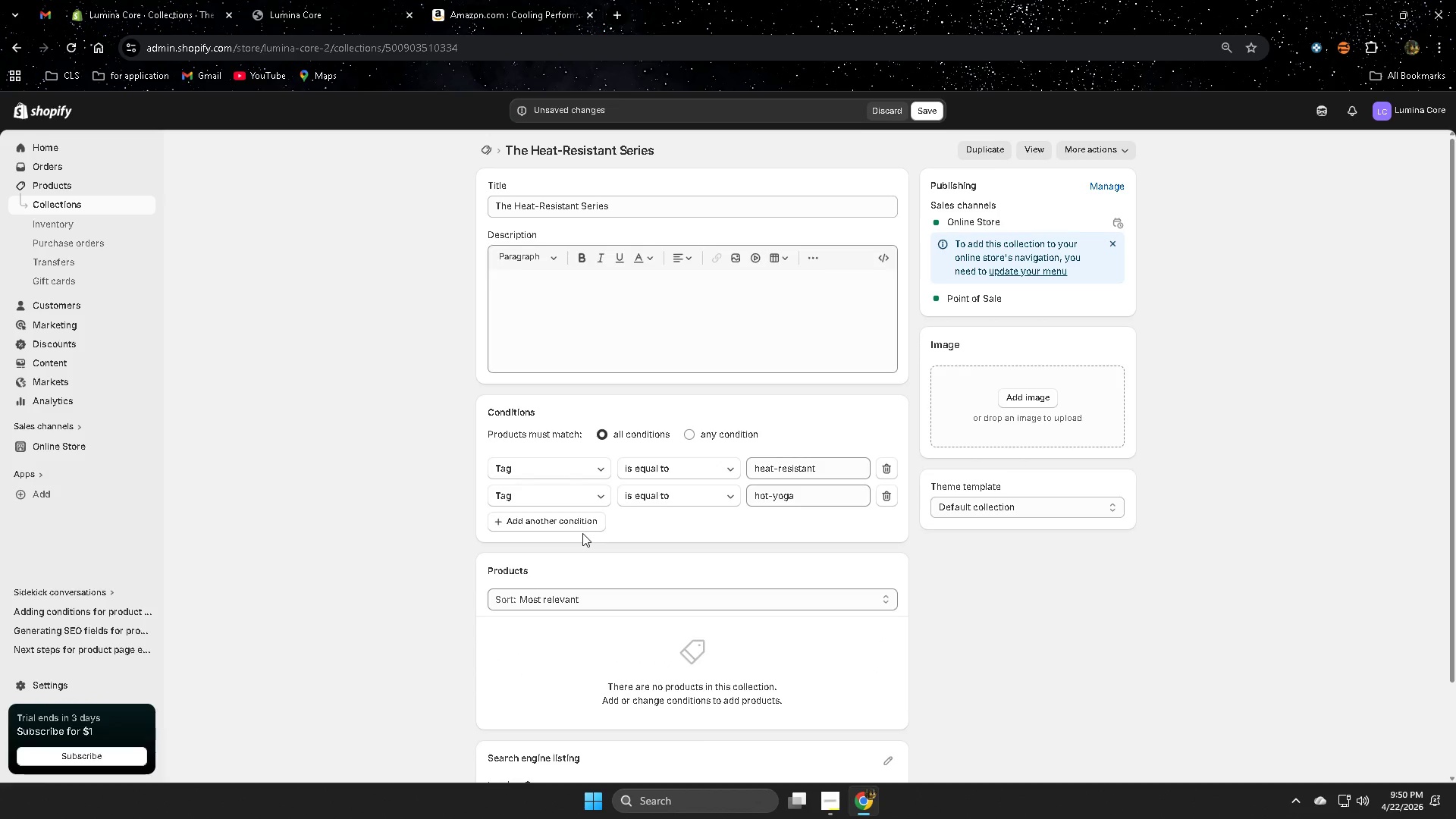 
wait(5.08)
 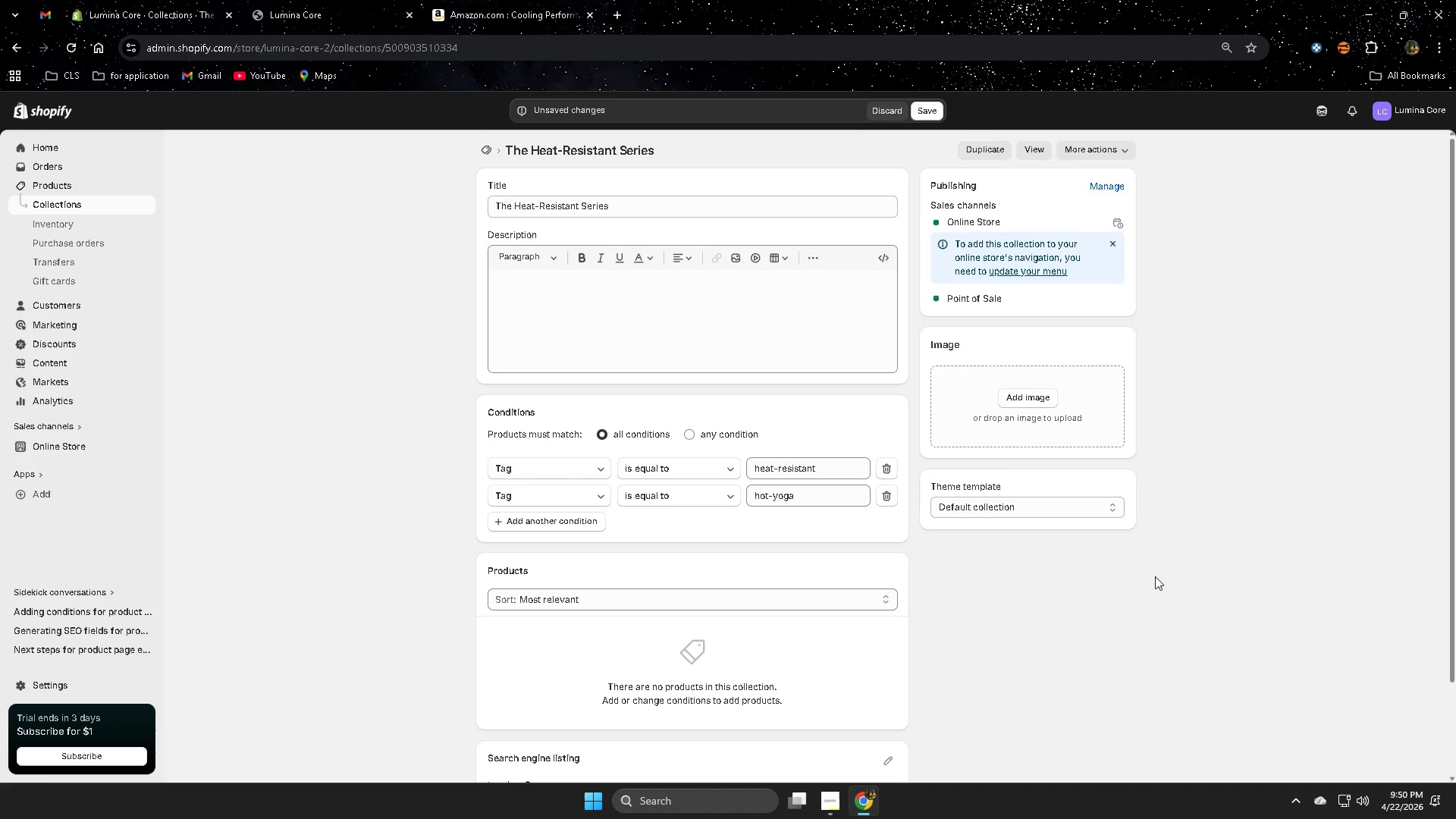 
left_click([689, 431])
 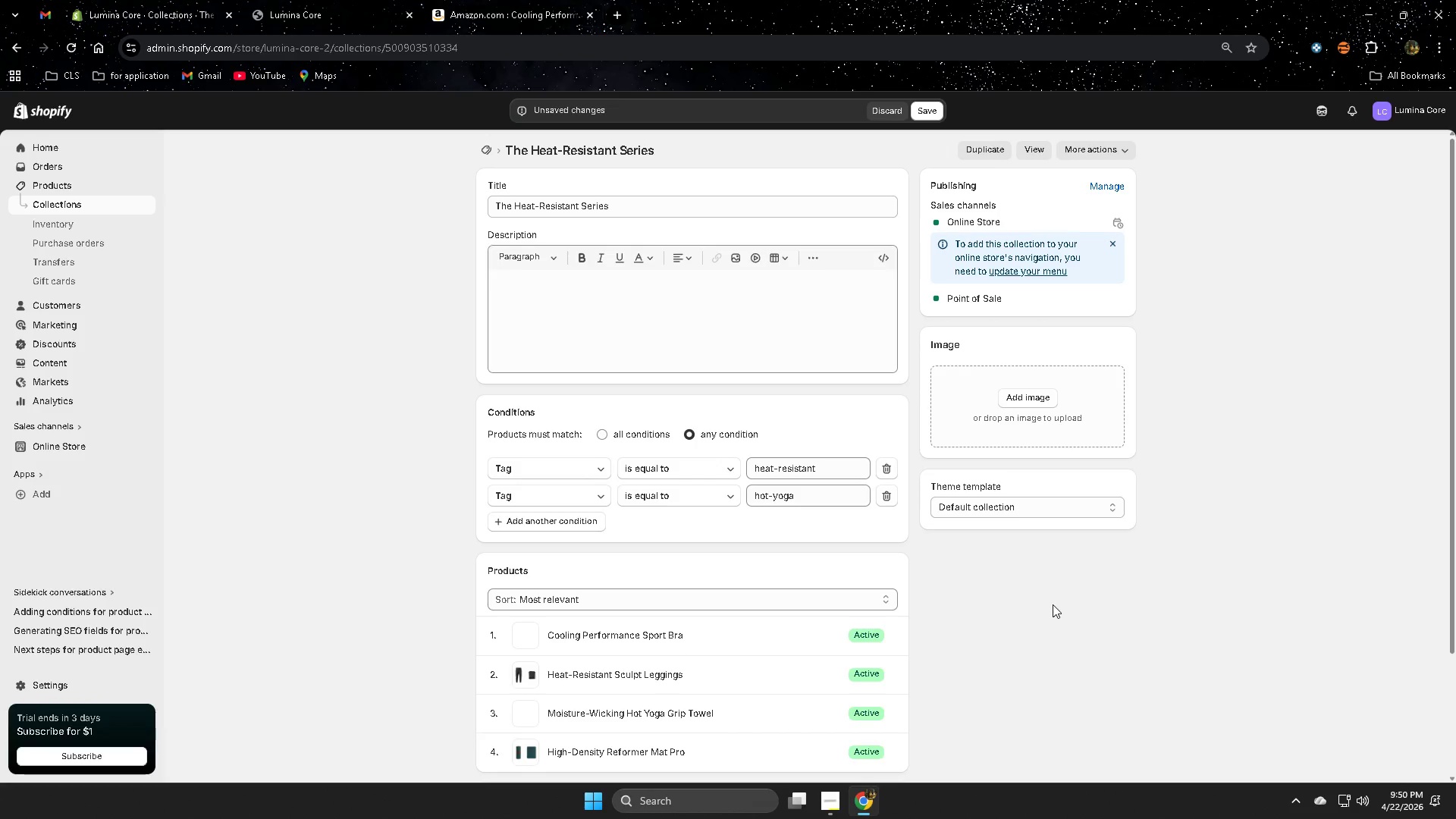 
scroll: coordinate [1056, 636], scroll_direction: down, amount: 1.0
 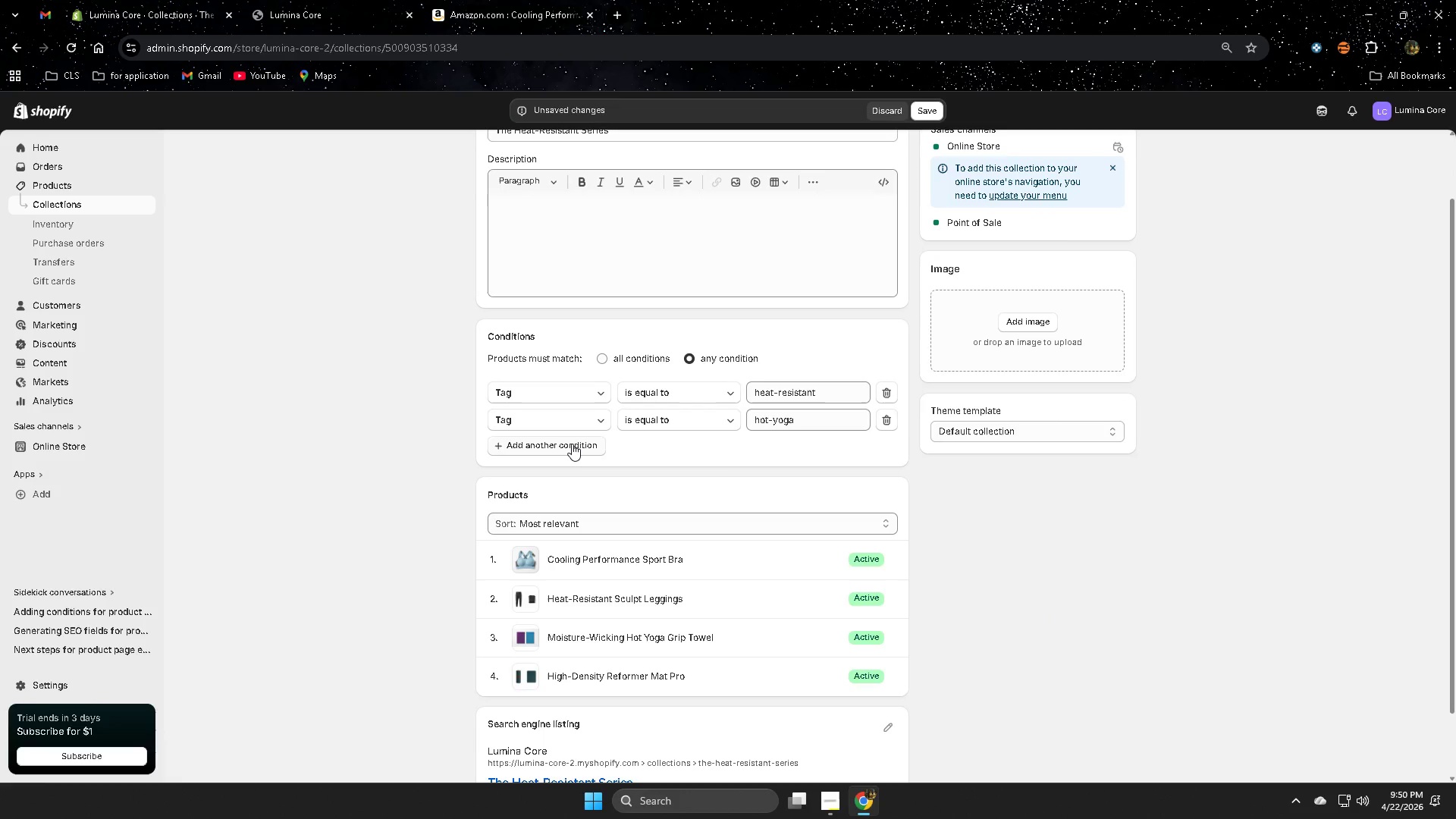 
wait(13.42)
 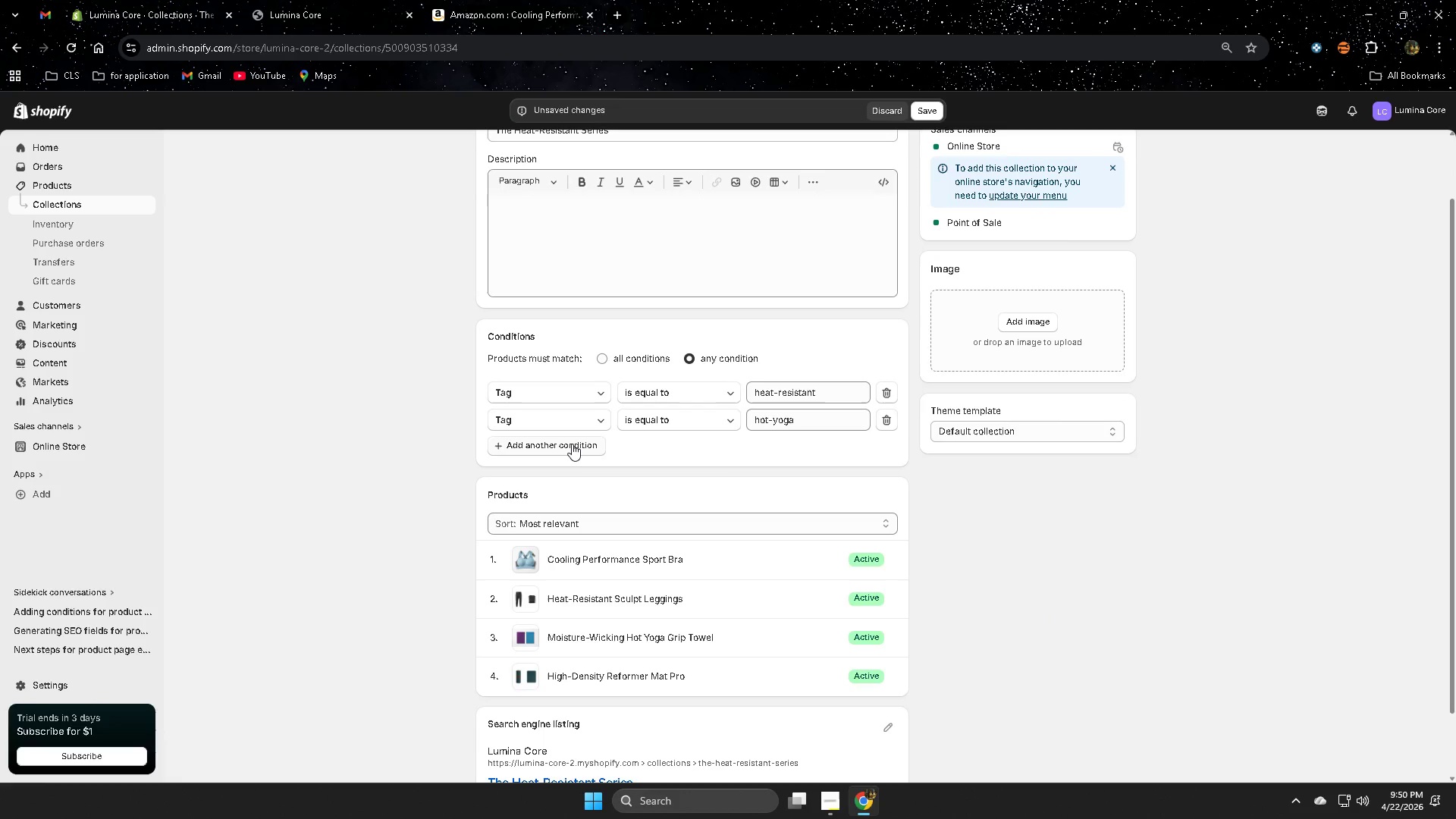 
left_click([566, 445])
 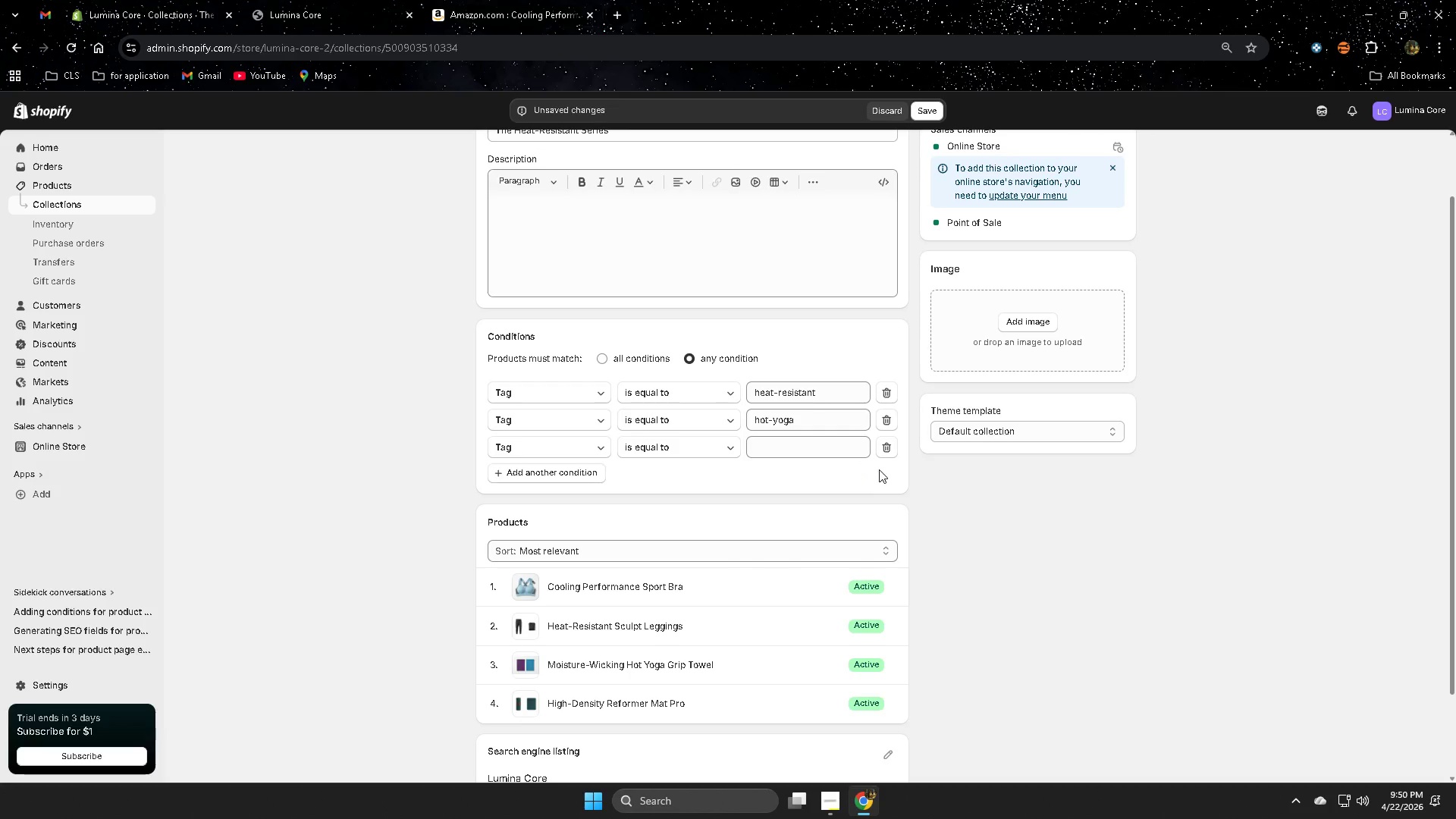 
wait(14.35)
 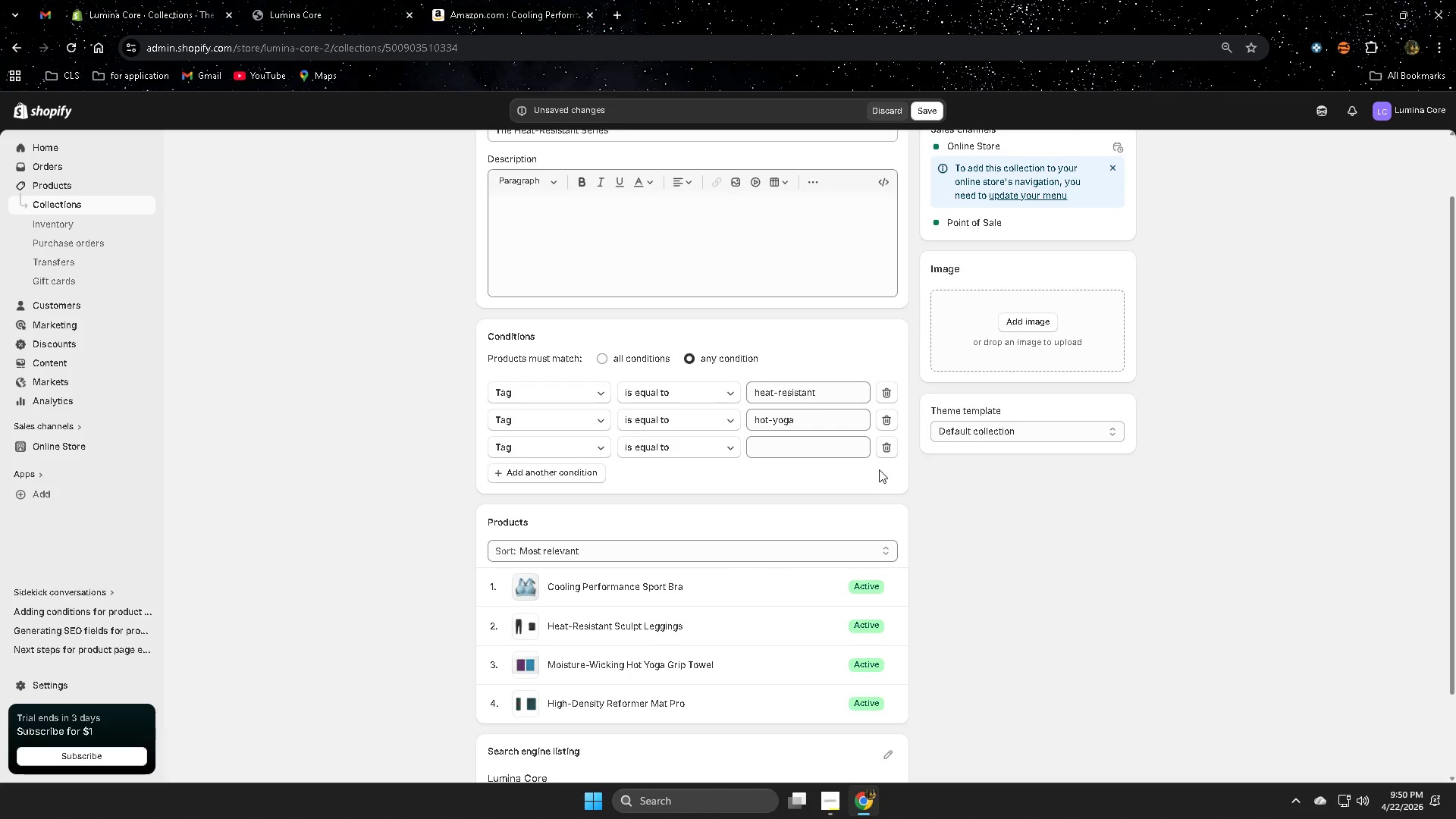 
mouse_move([622, 801])
 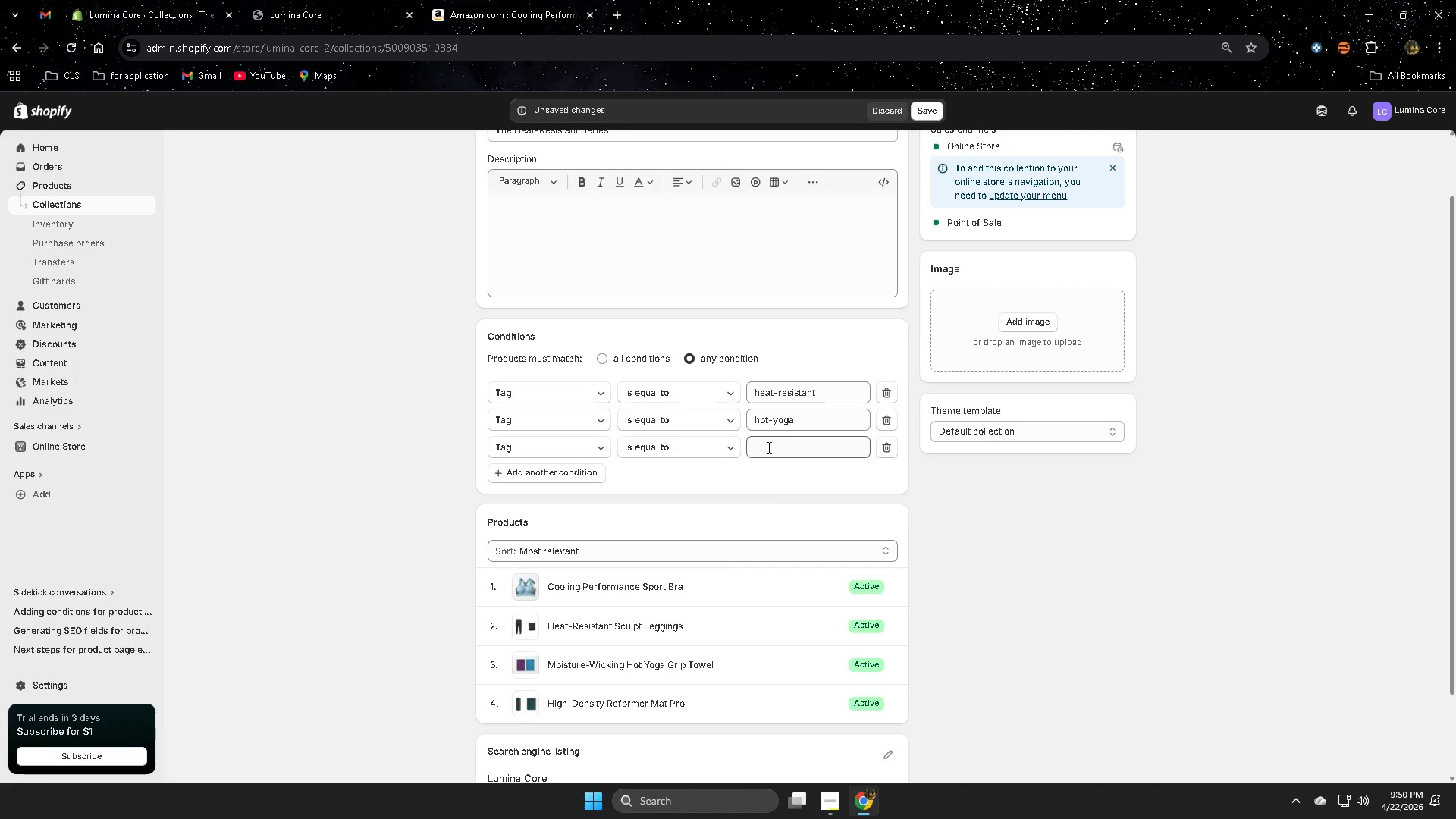 
left_click([795, 449])
 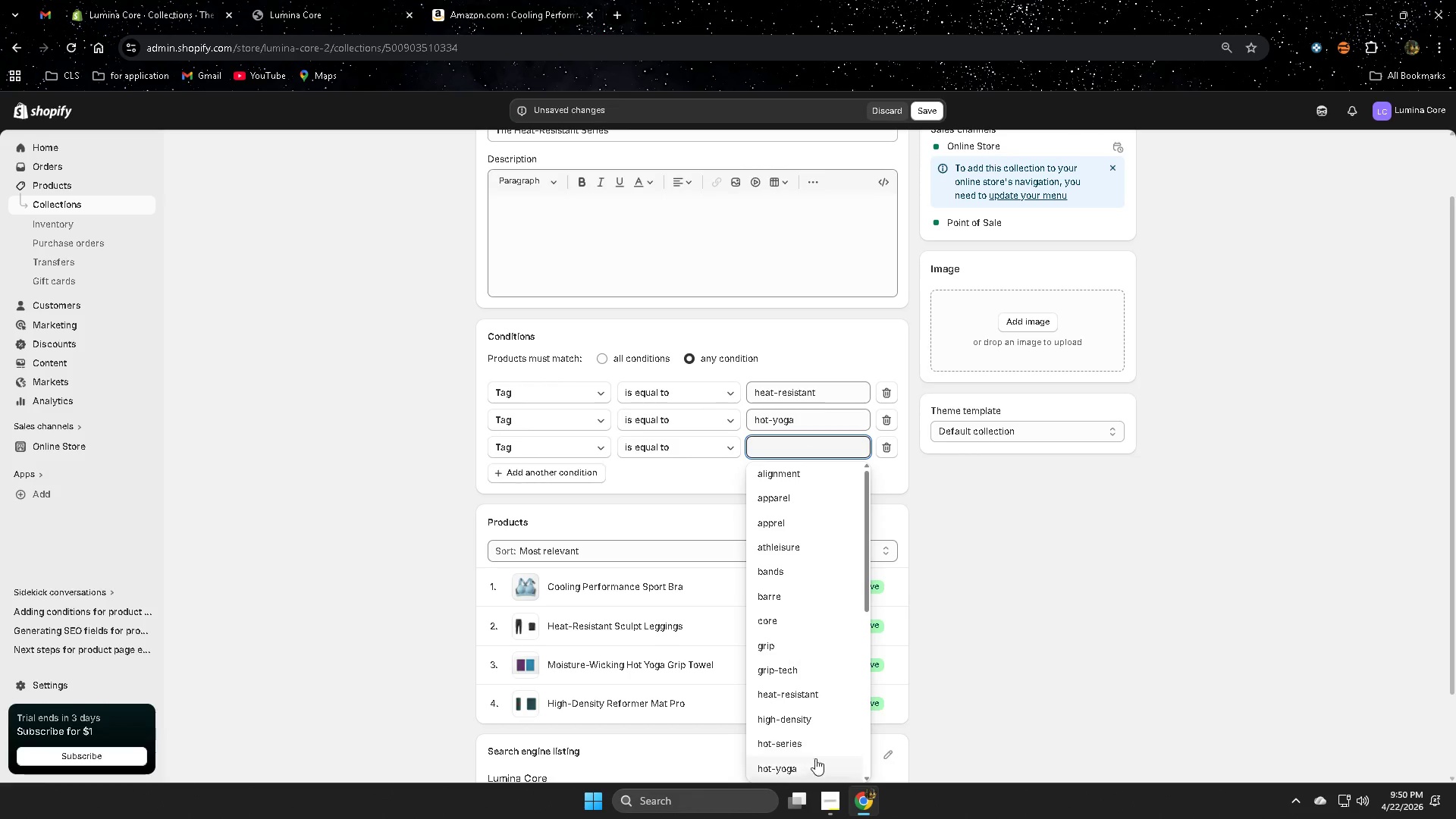 
left_click([799, 744])
 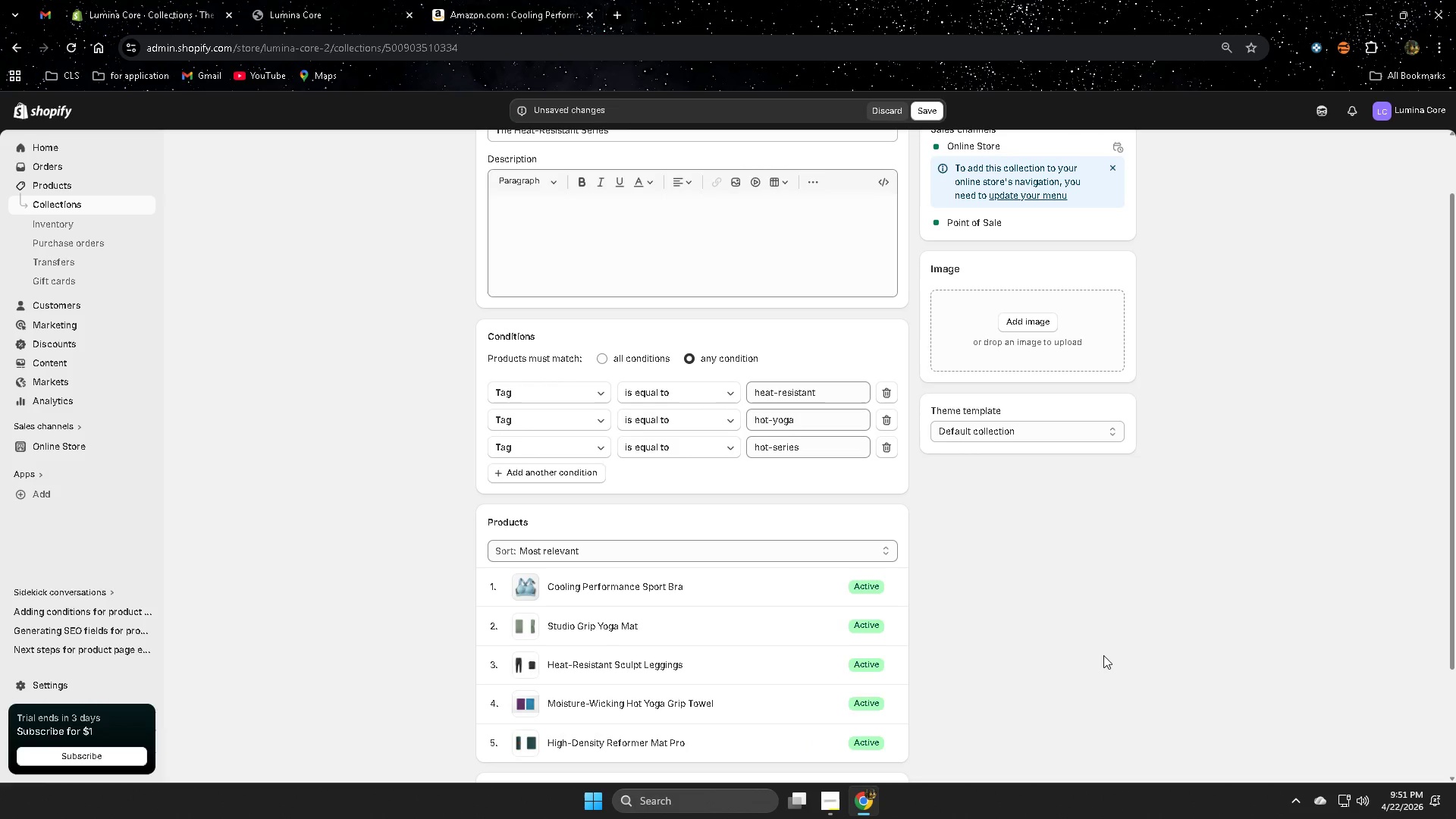 
scroll: coordinate [1071, 703], scroll_direction: down, amount: 3.0
 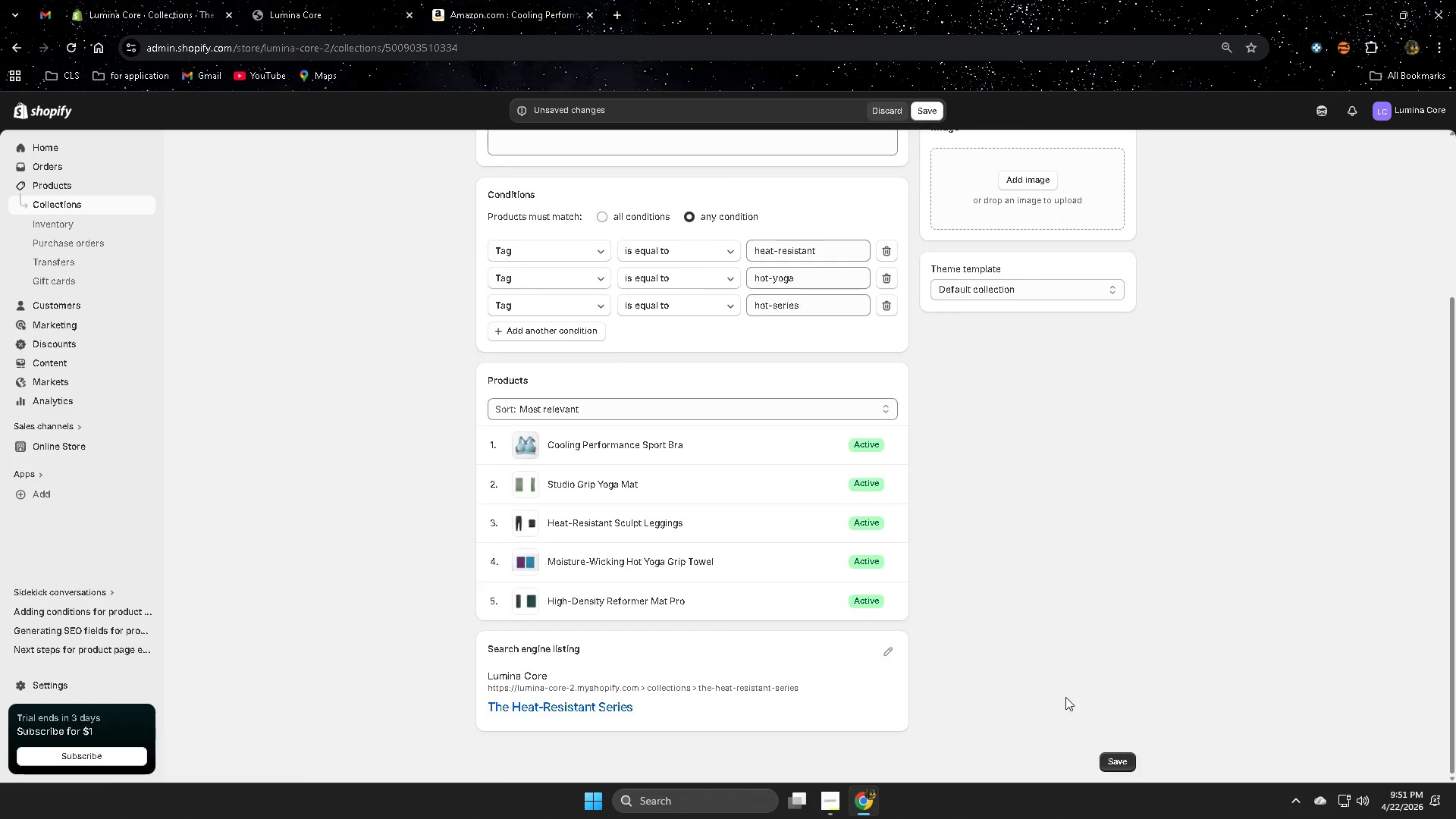 
scroll: coordinate [1065, 697], scroll_direction: up, amount: 2.0
 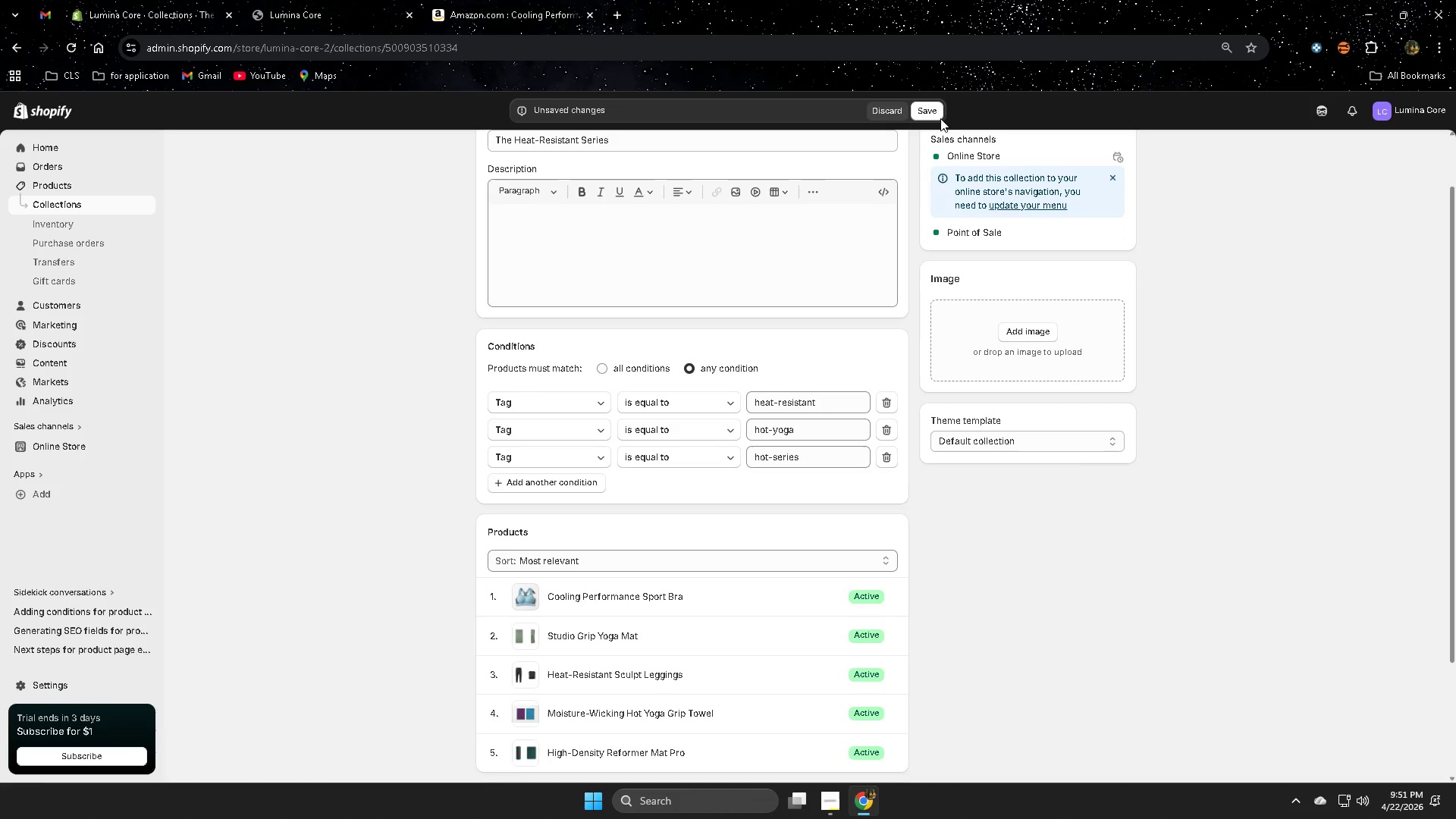 
left_click([934, 111])
 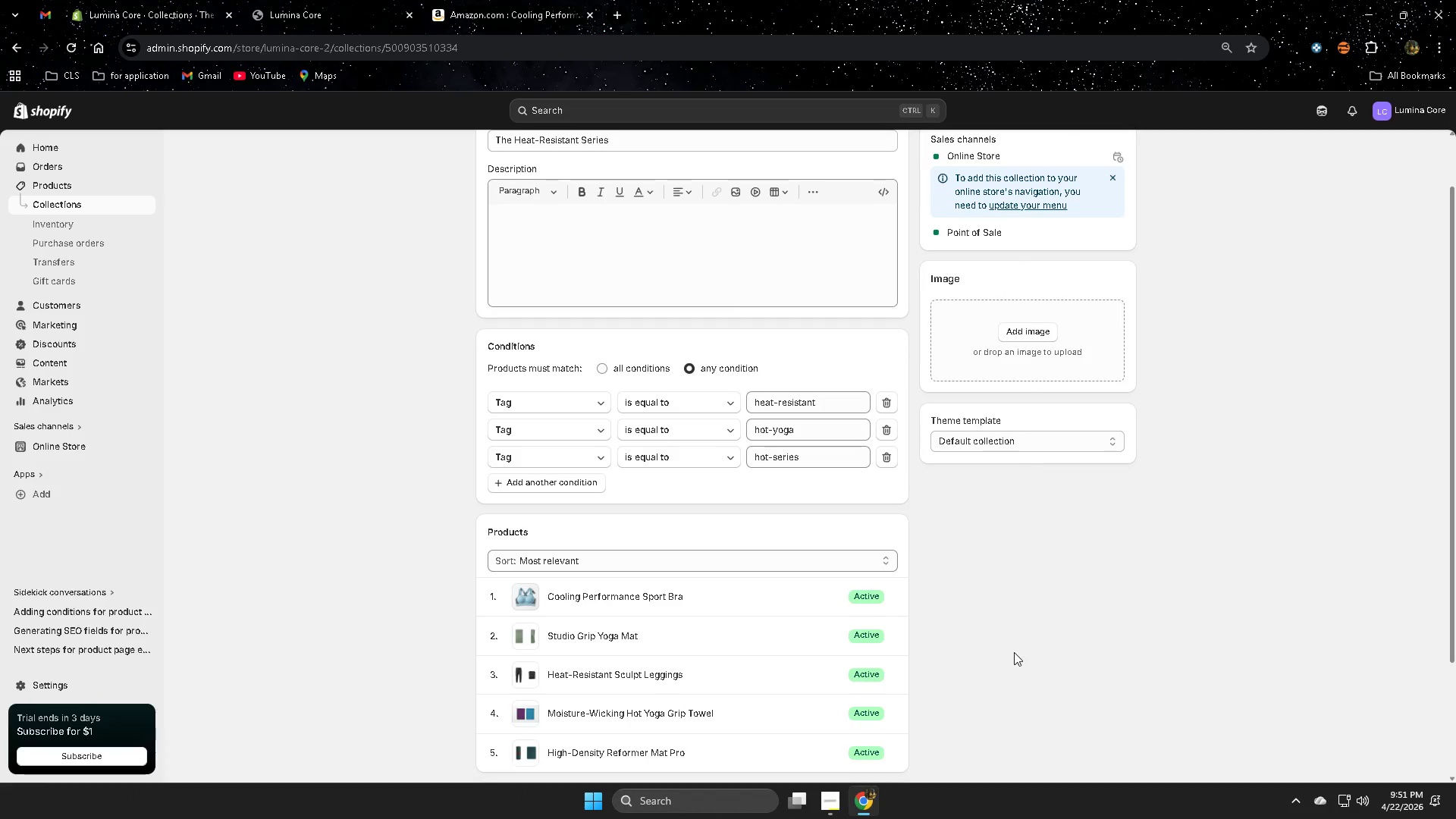 
scroll: coordinate [990, 653], scroll_direction: down, amount: 1.0
 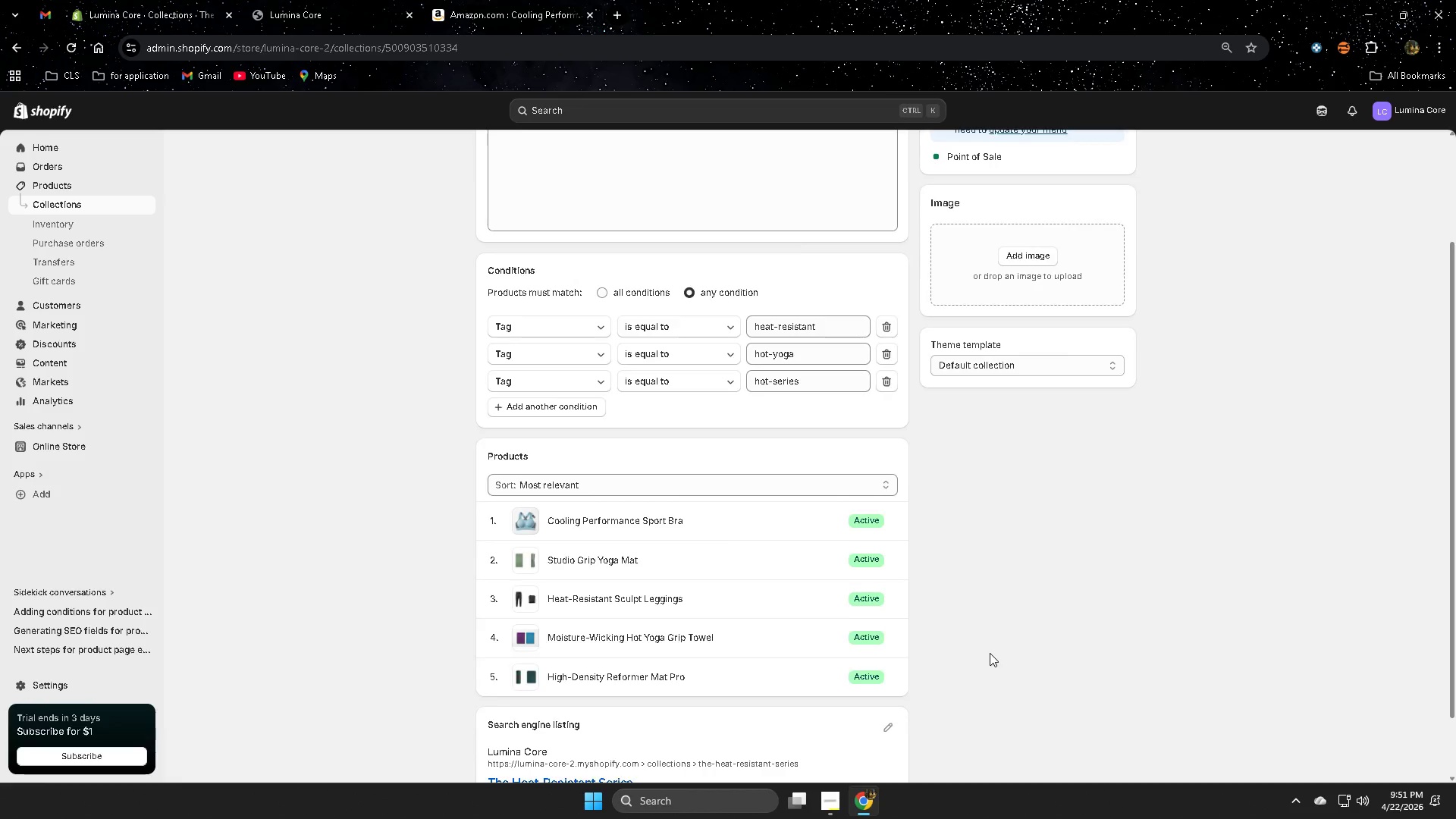 
scroll: coordinate [337, 519], scroll_direction: up, amount: 1.0
 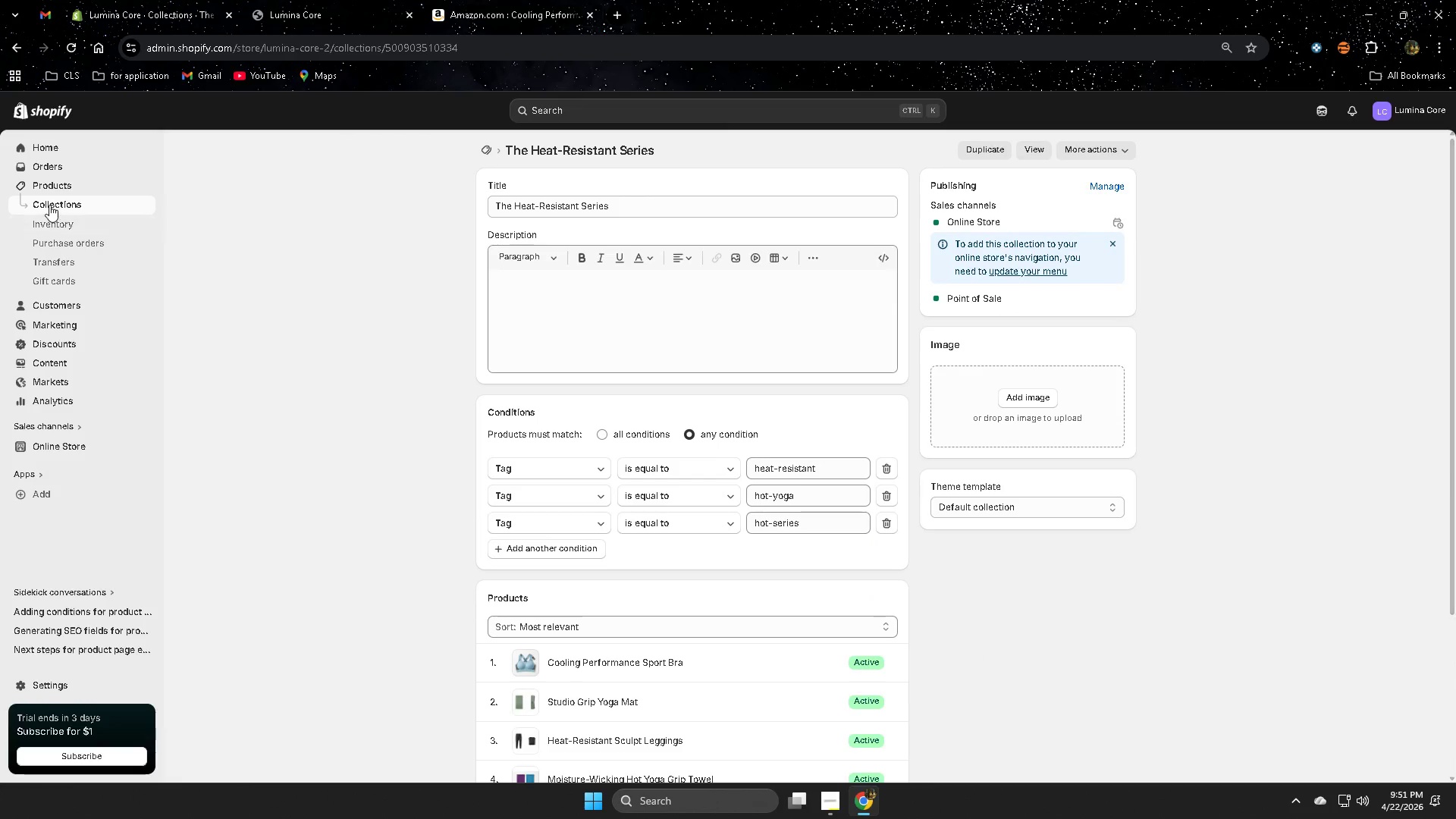 
left_click([49, 205])
 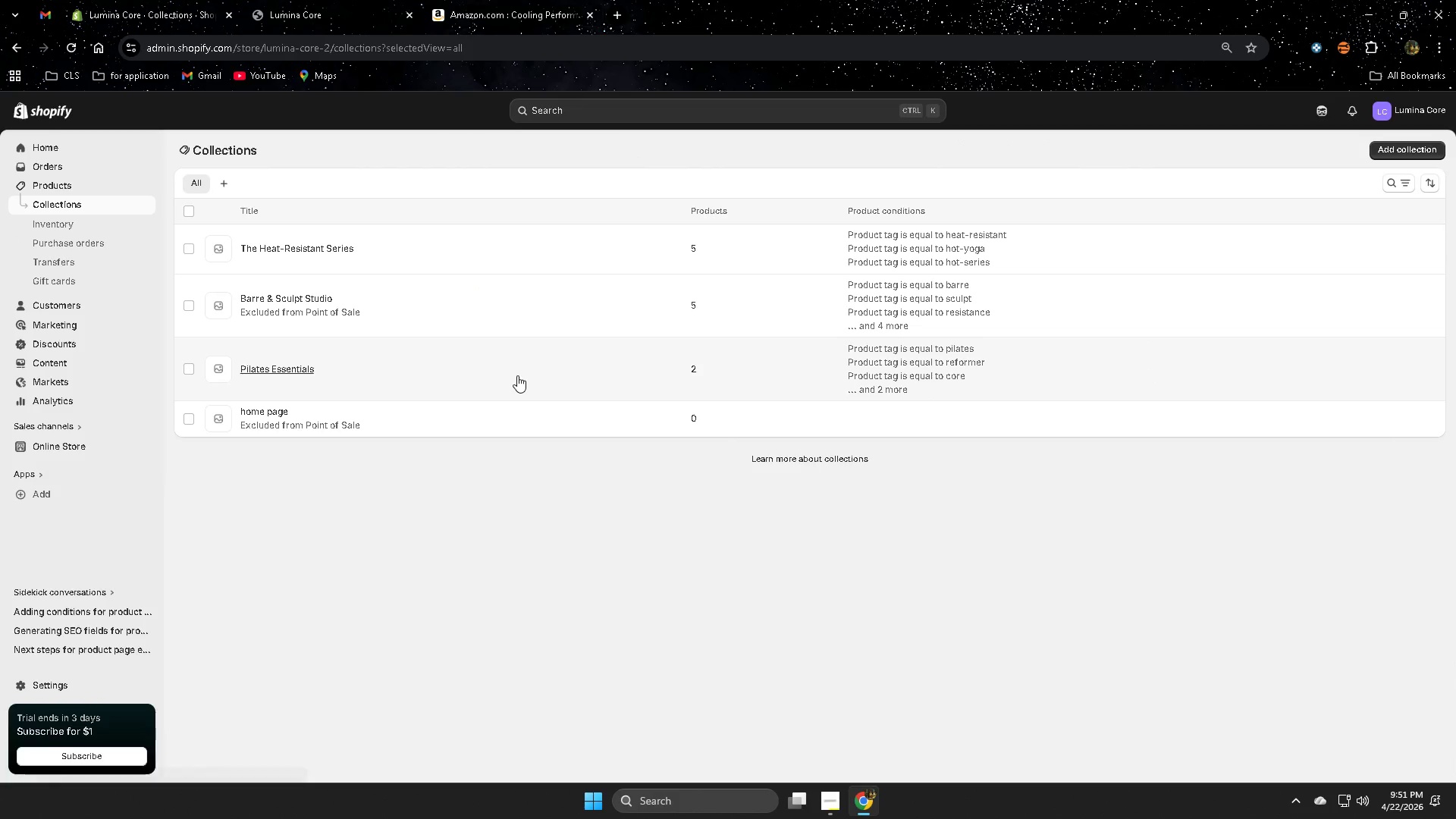 
left_click([517, 375])
 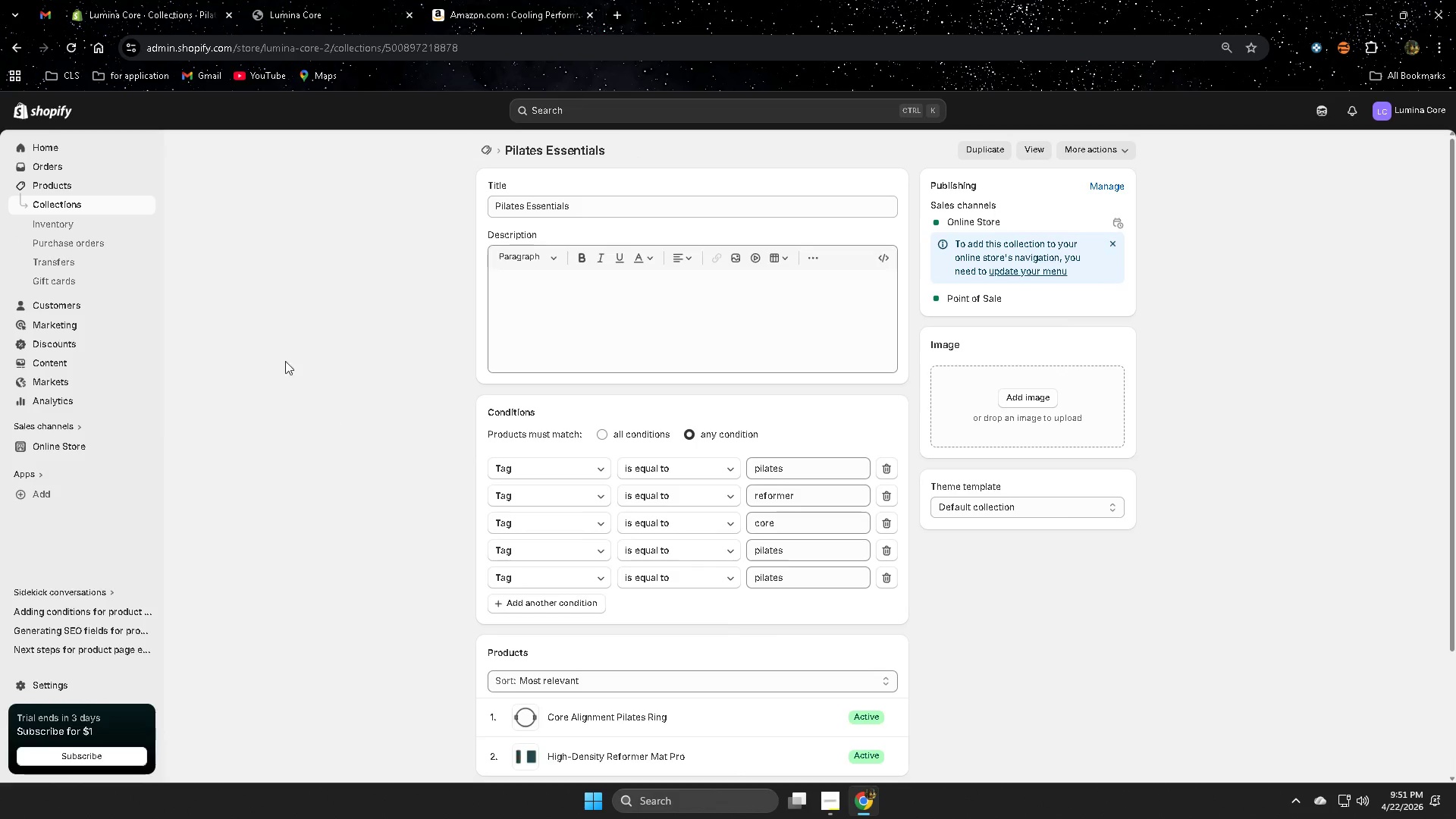 
left_click([78, 206])
 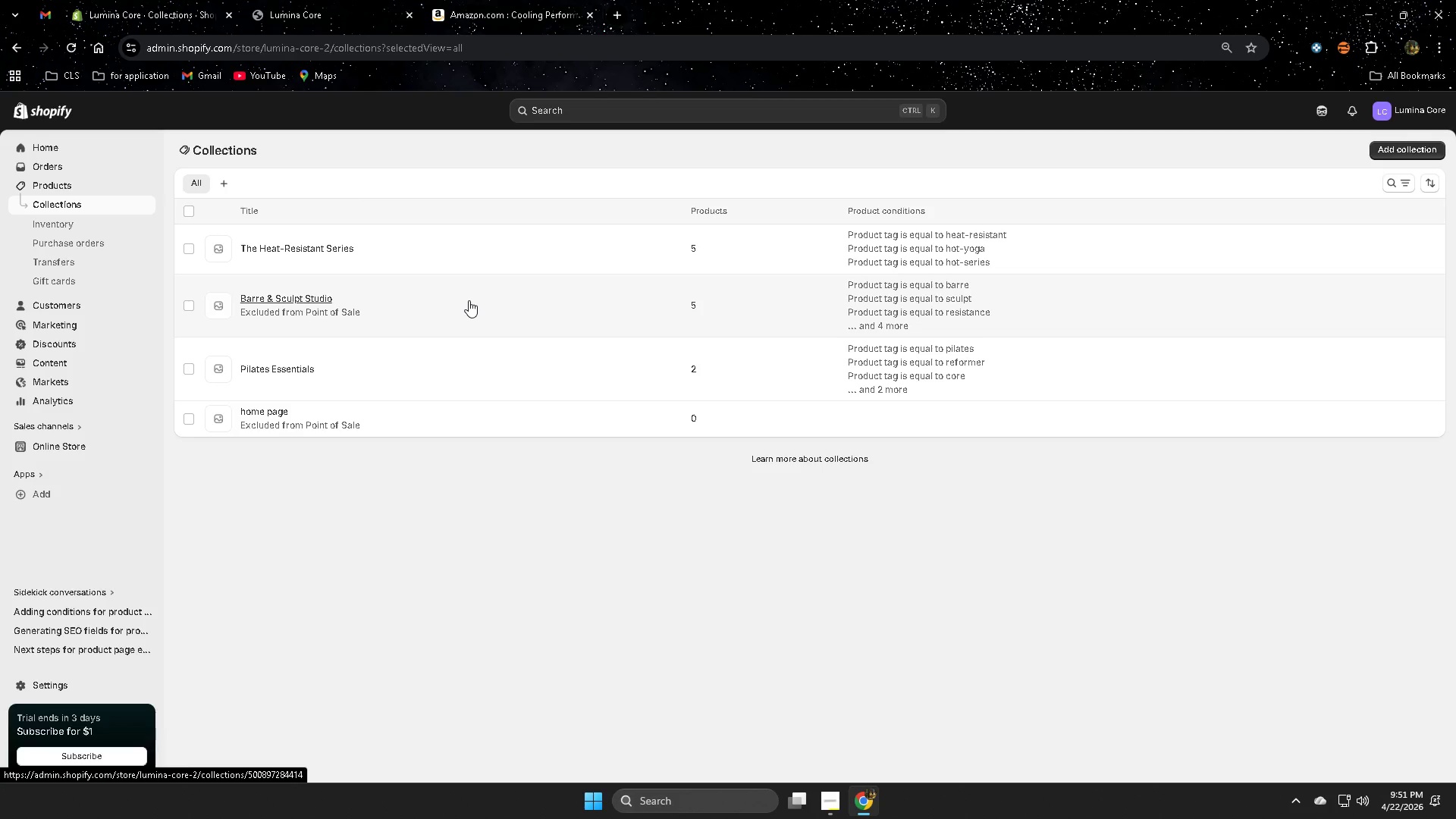 
left_click([473, 309])
 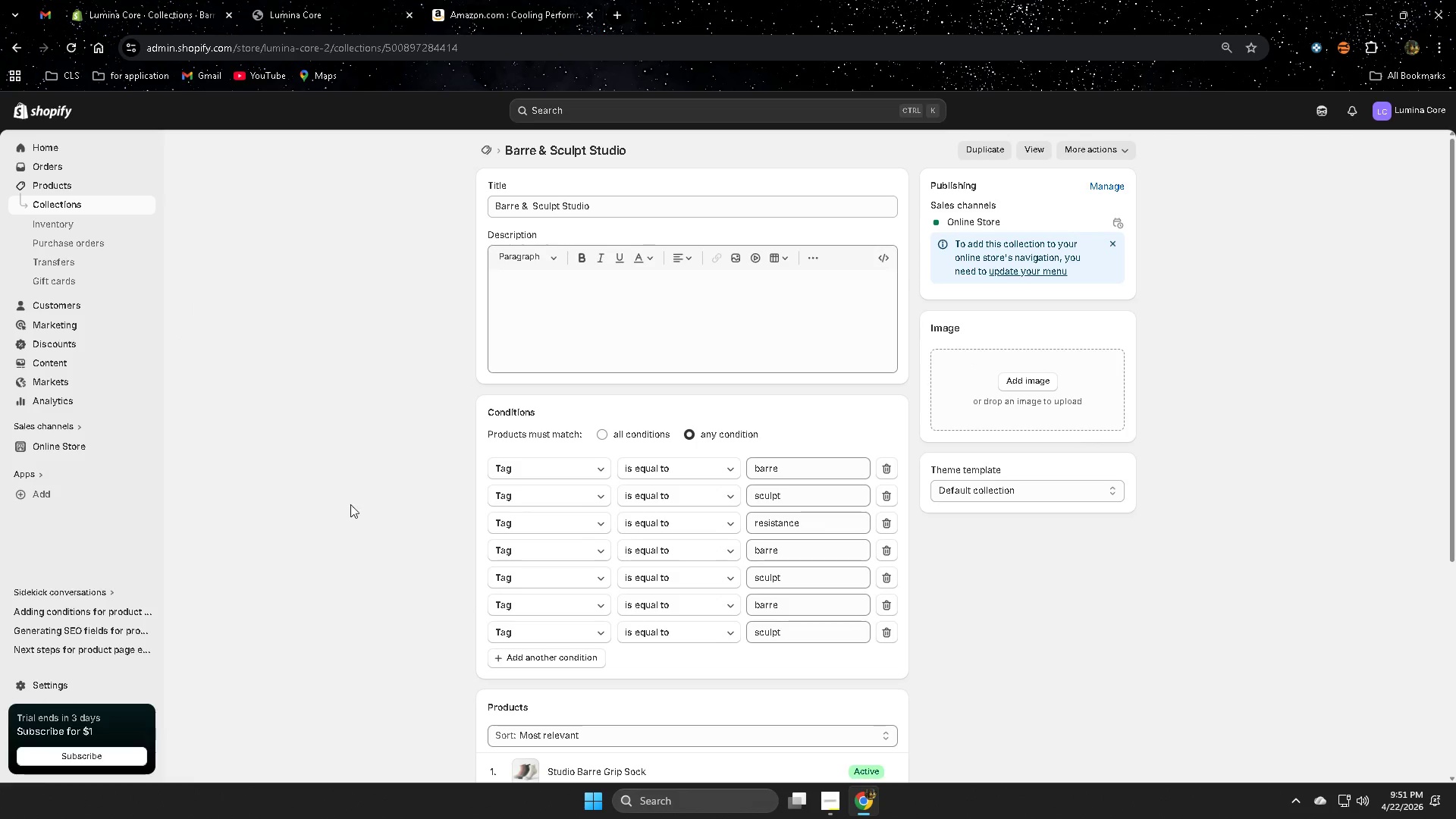 
scroll: coordinate [427, 579], scroll_direction: down, amount: 4.0
 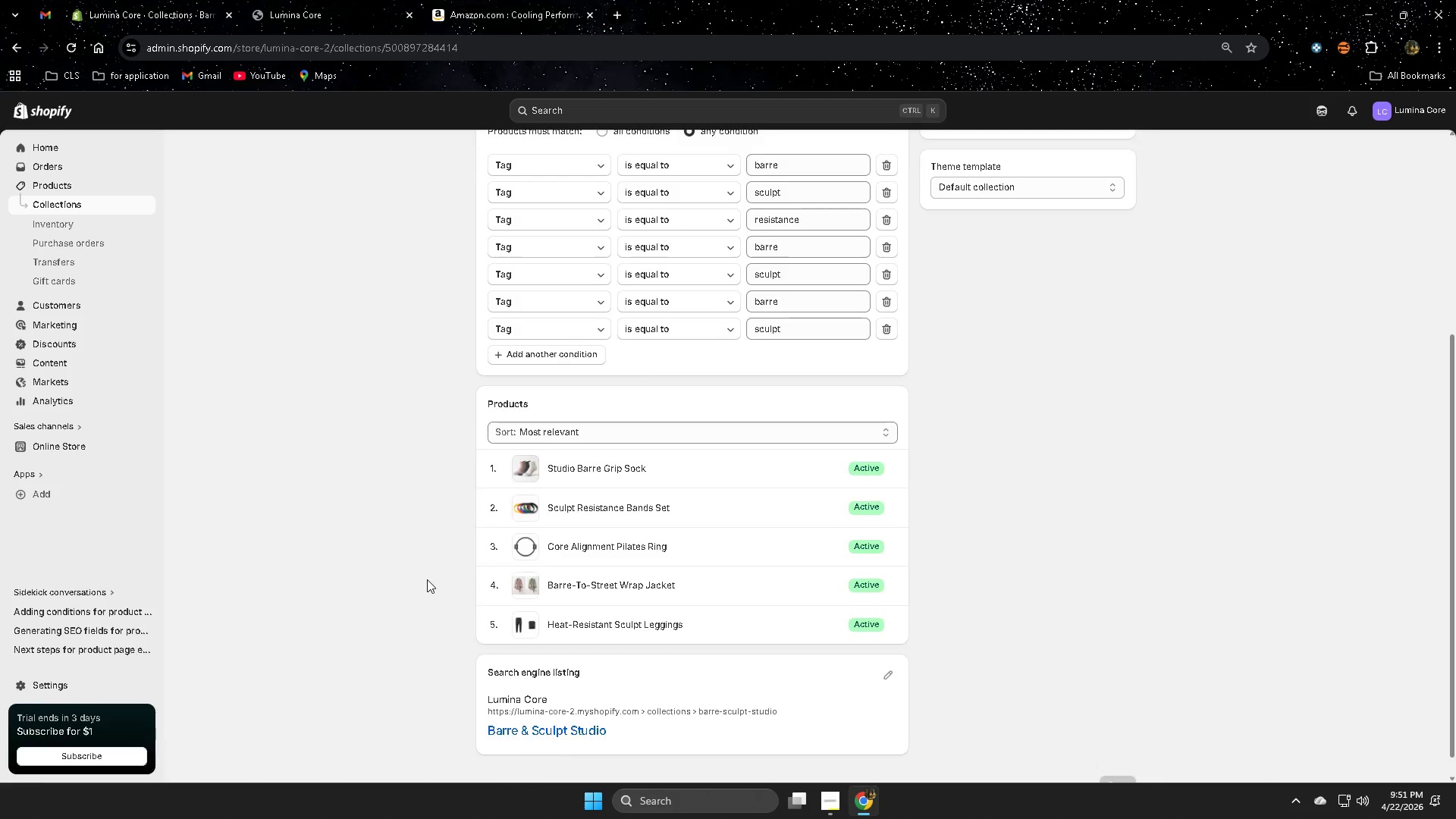 
scroll: coordinate [348, 531], scroll_direction: up, amount: 4.0
 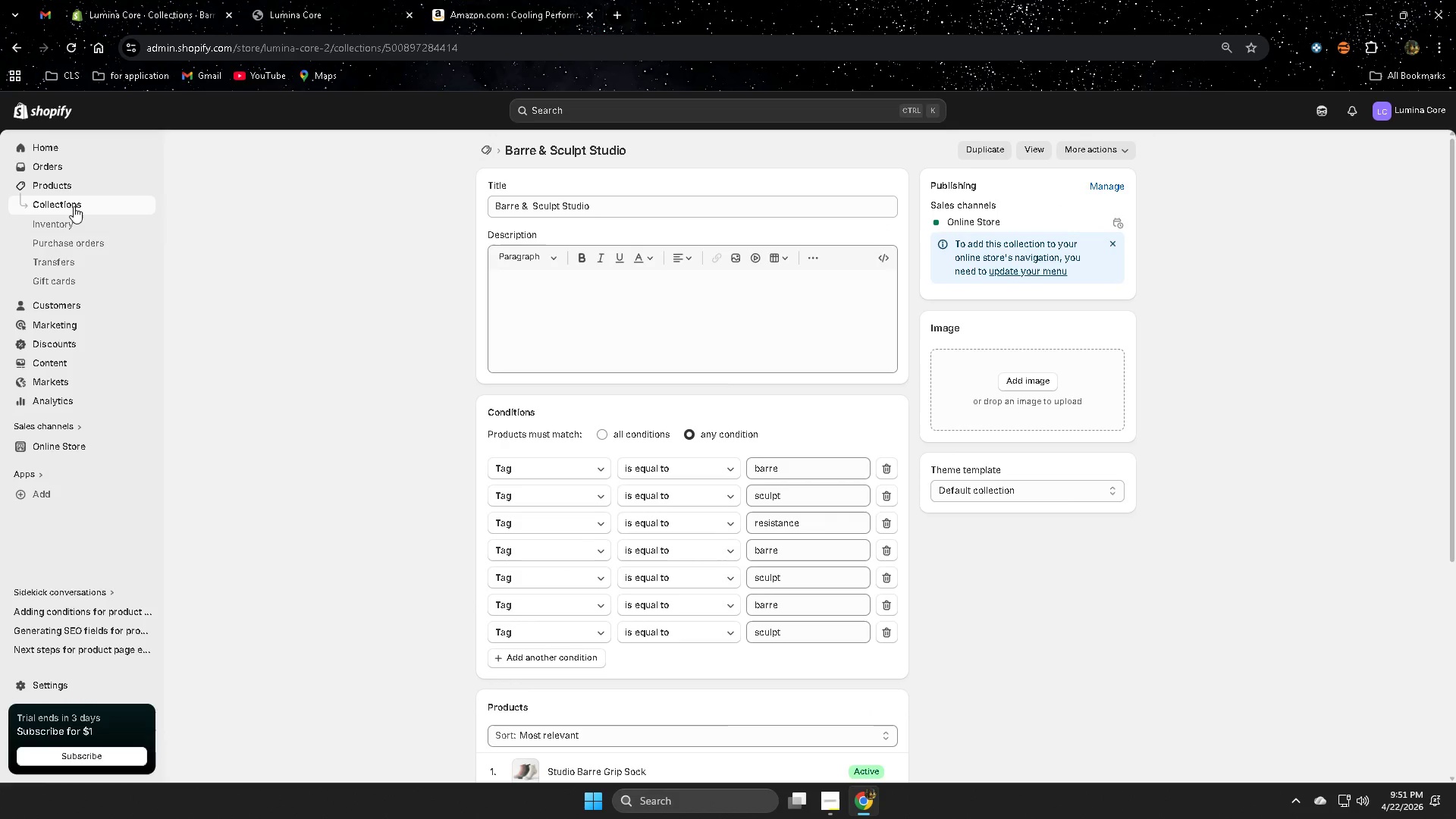 
left_click([73, 204])
 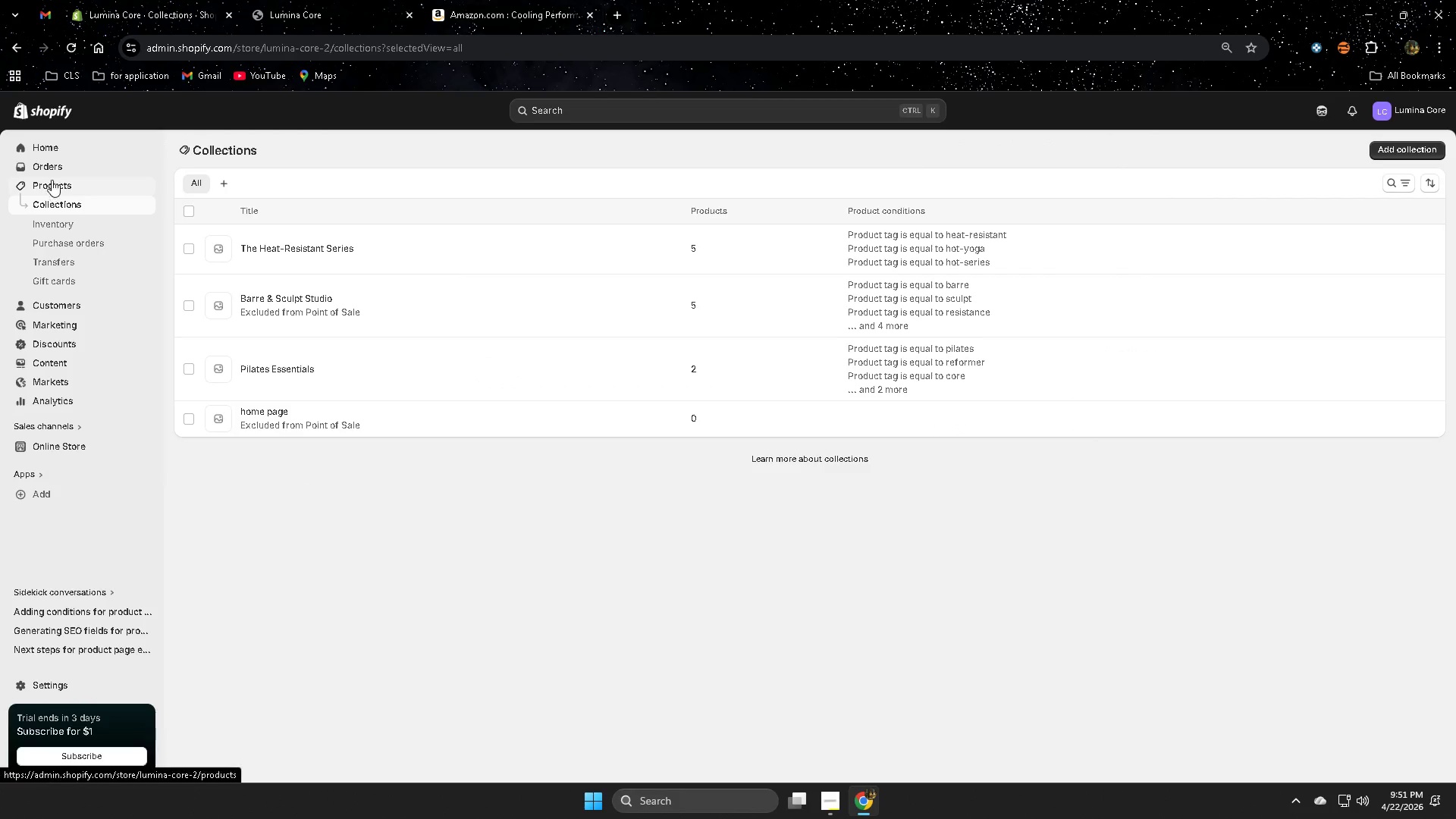 
left_click([60, 185])
 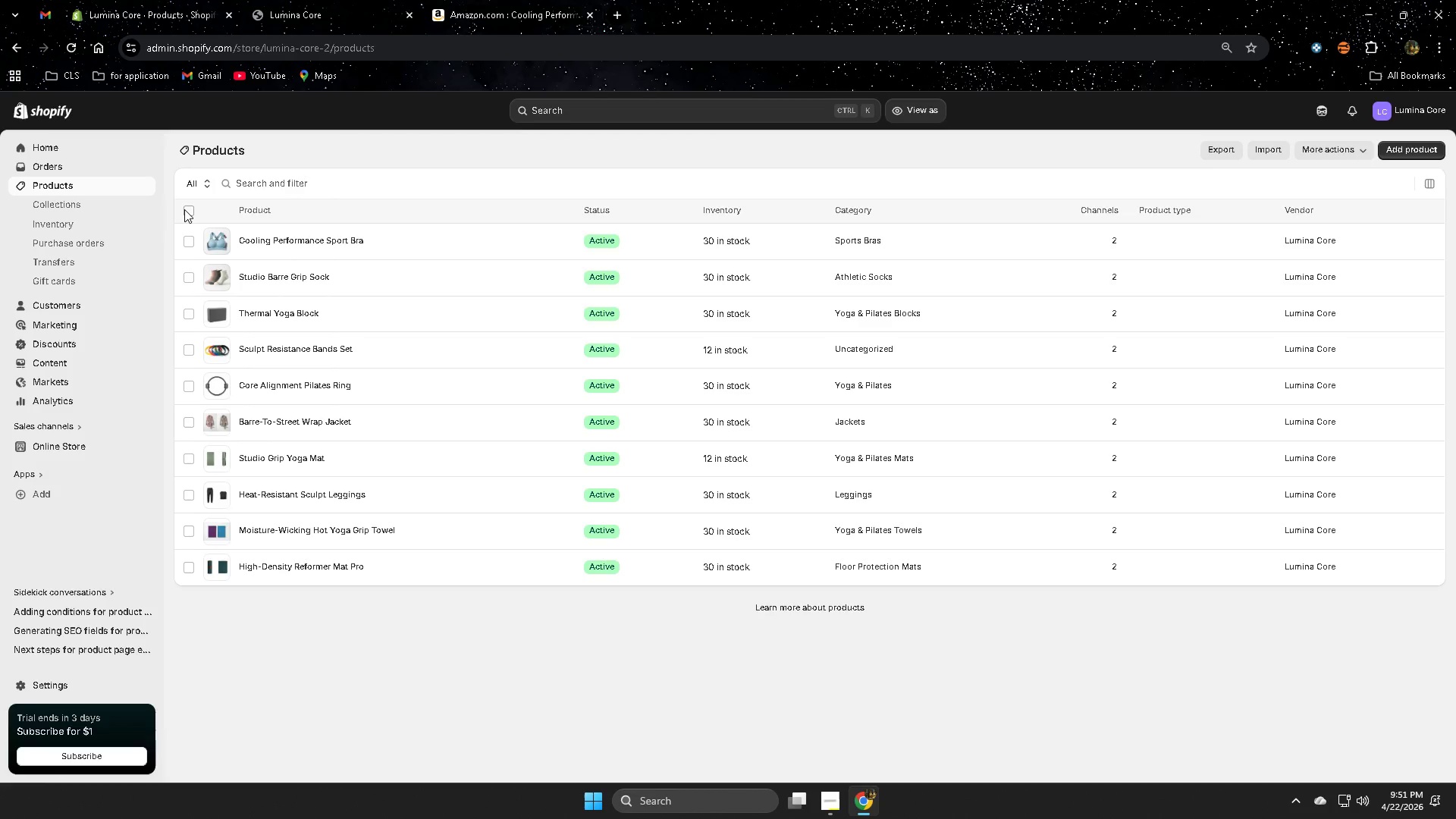 
wait(16.23)
 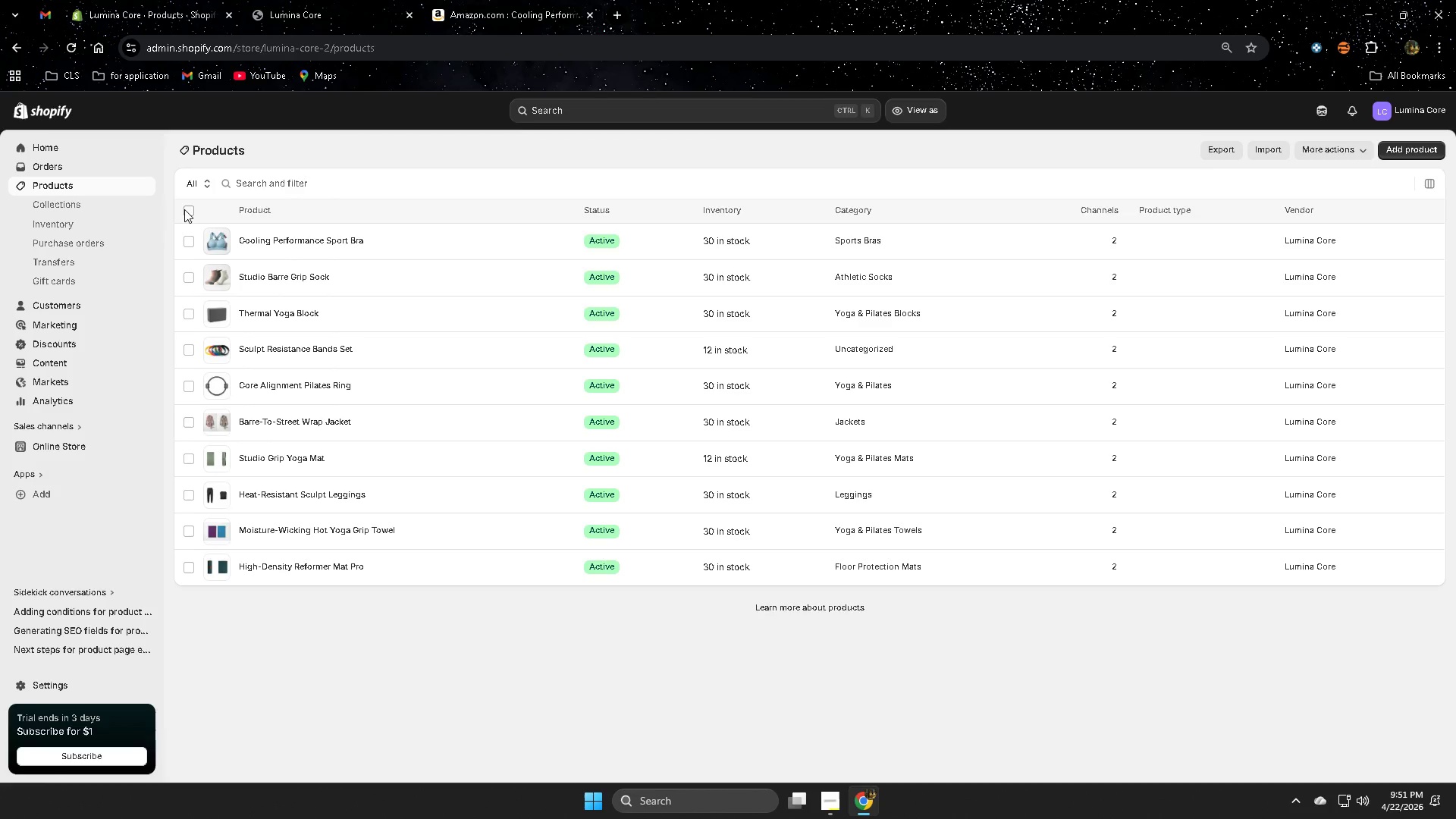 
left_click([1410, 152])
 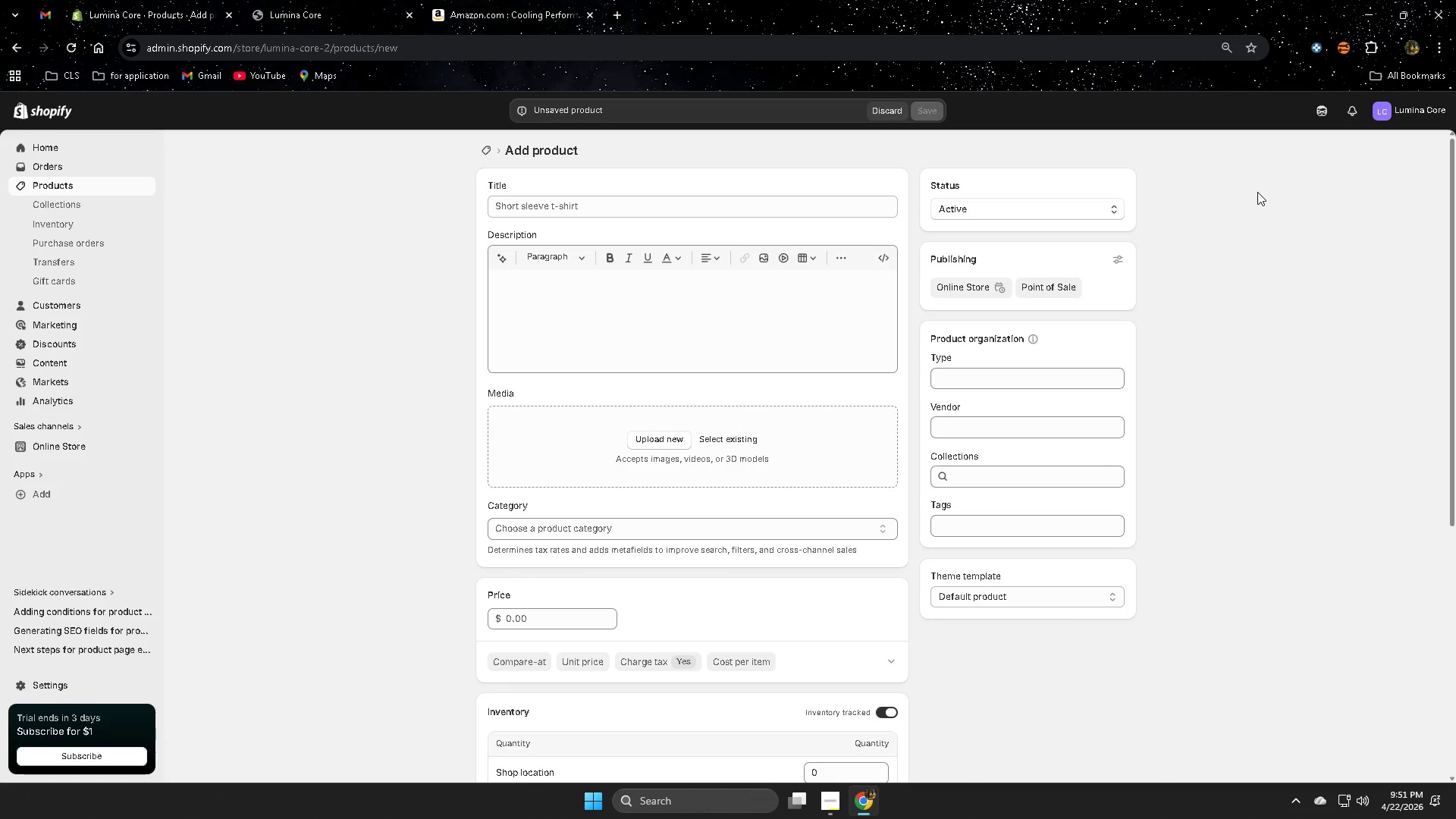 
wait(6.16)
 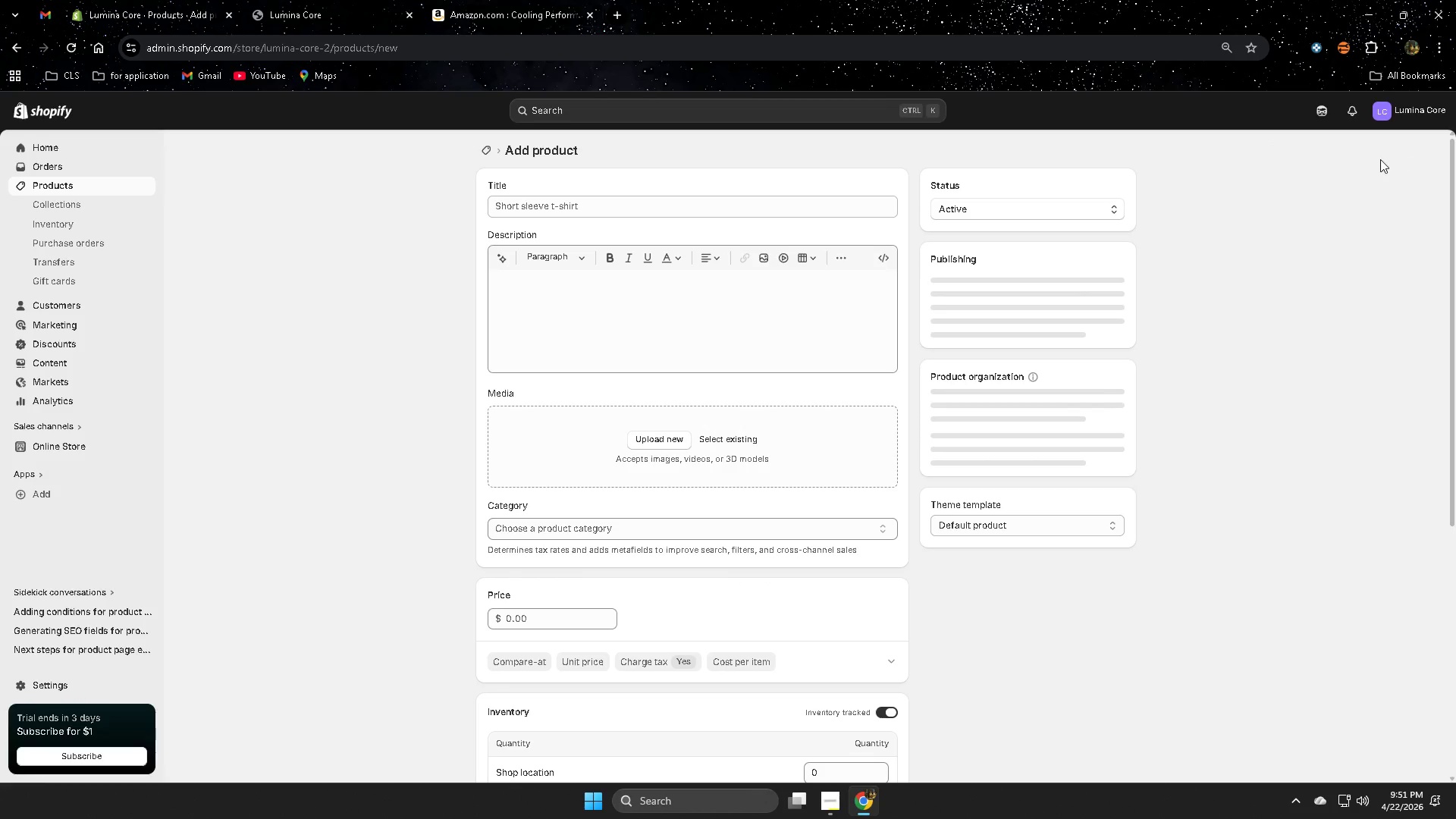 
left_click([823, 799])